 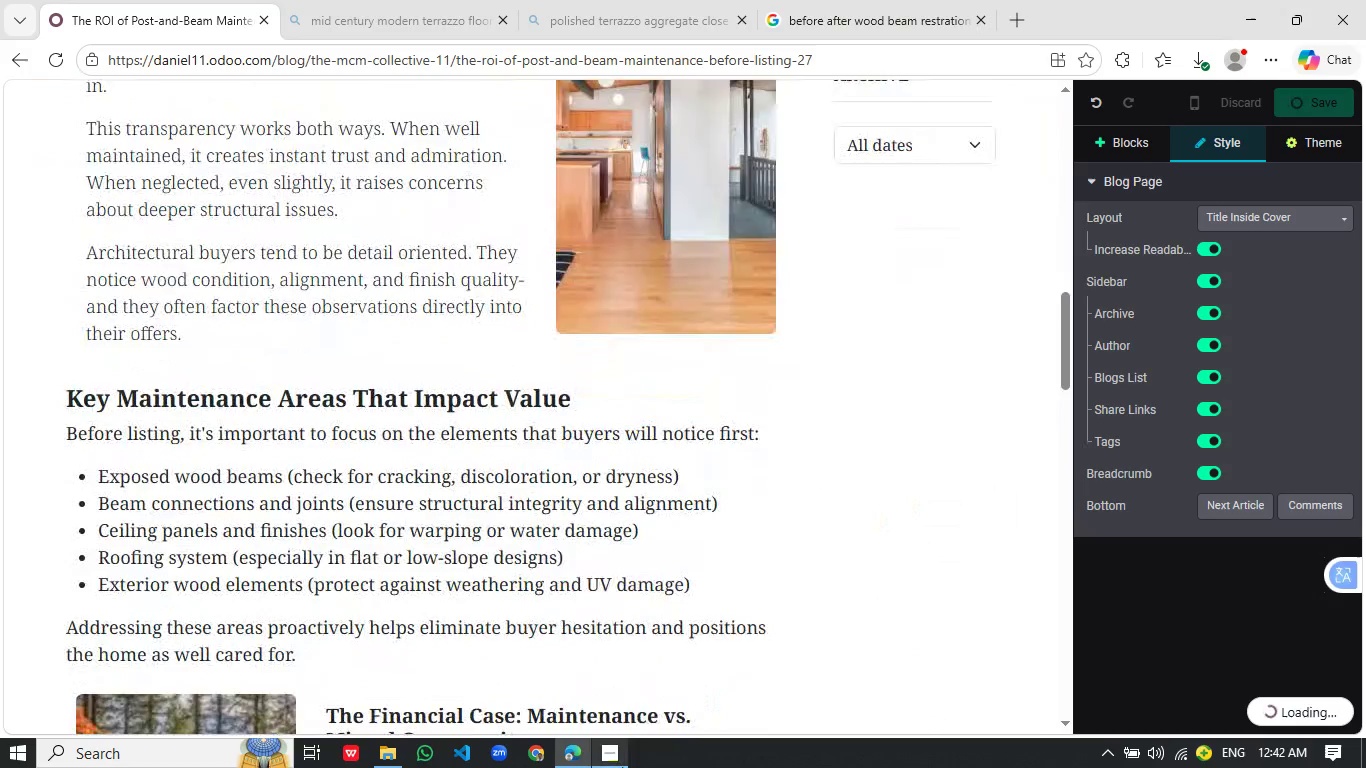 
right_click([703, 765])
 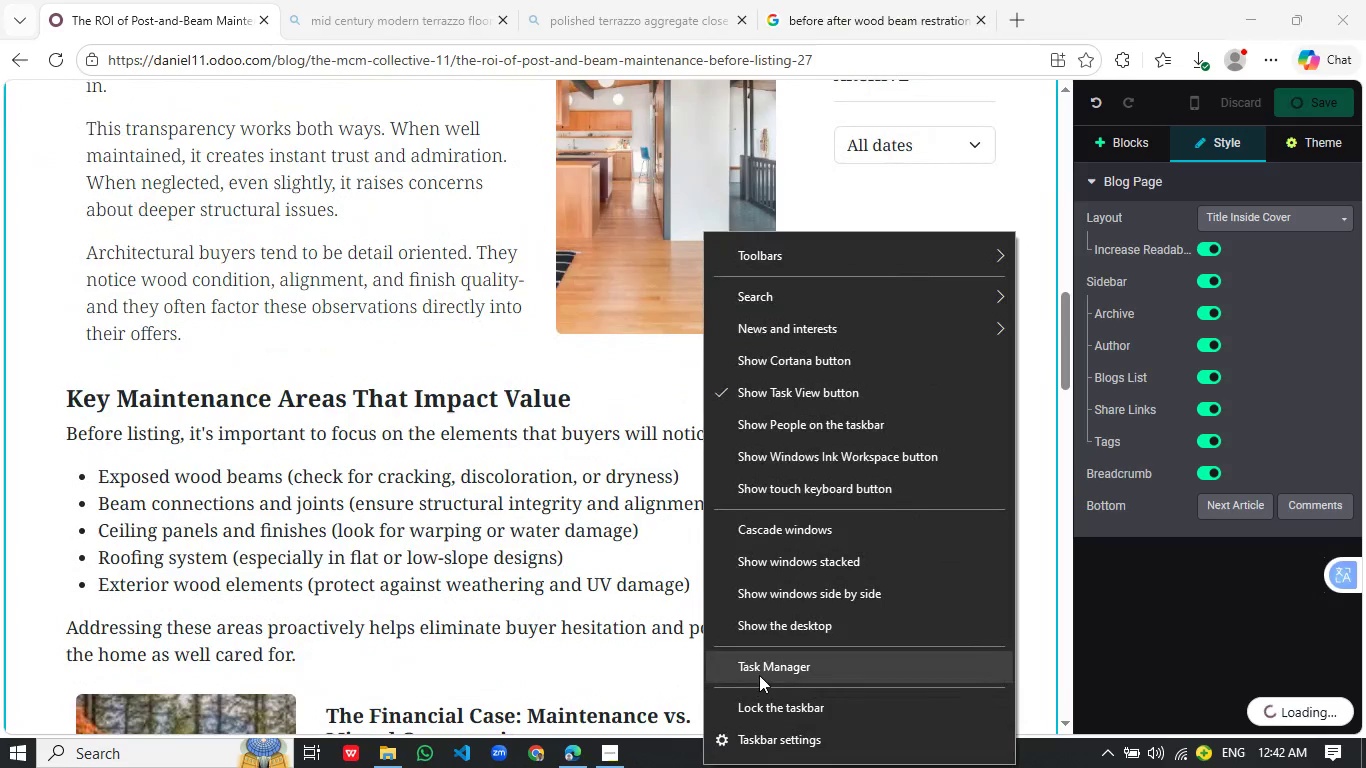 
left_click([759, 675])
 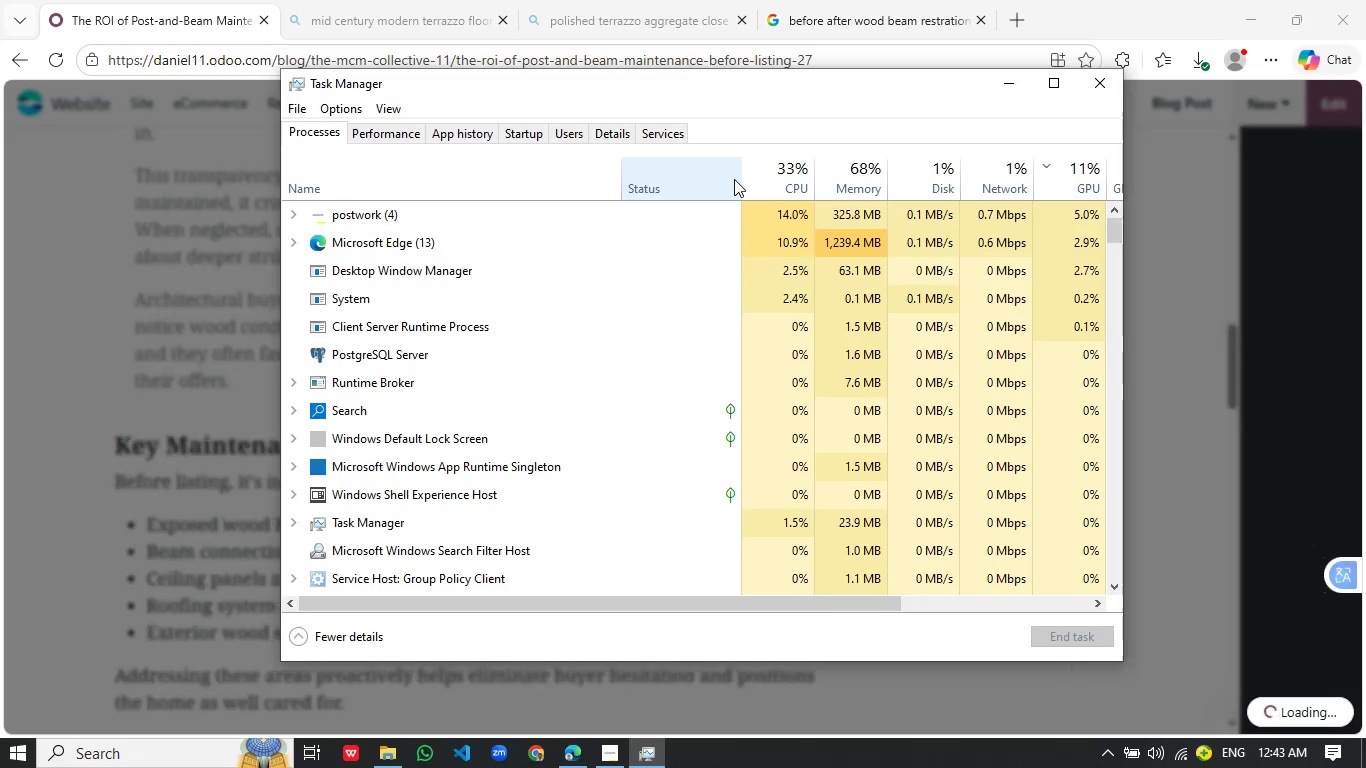 
wait(58.76)
 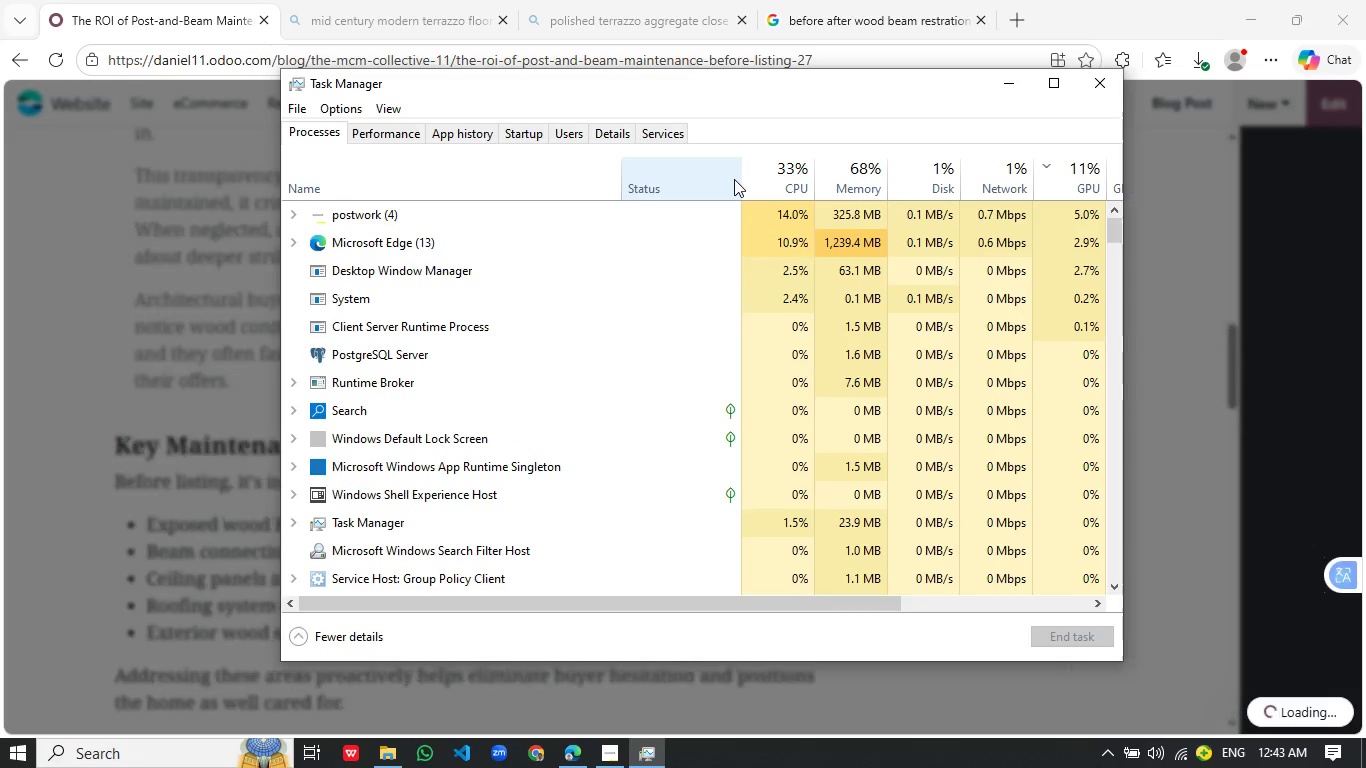 
left_click([72, 255])
 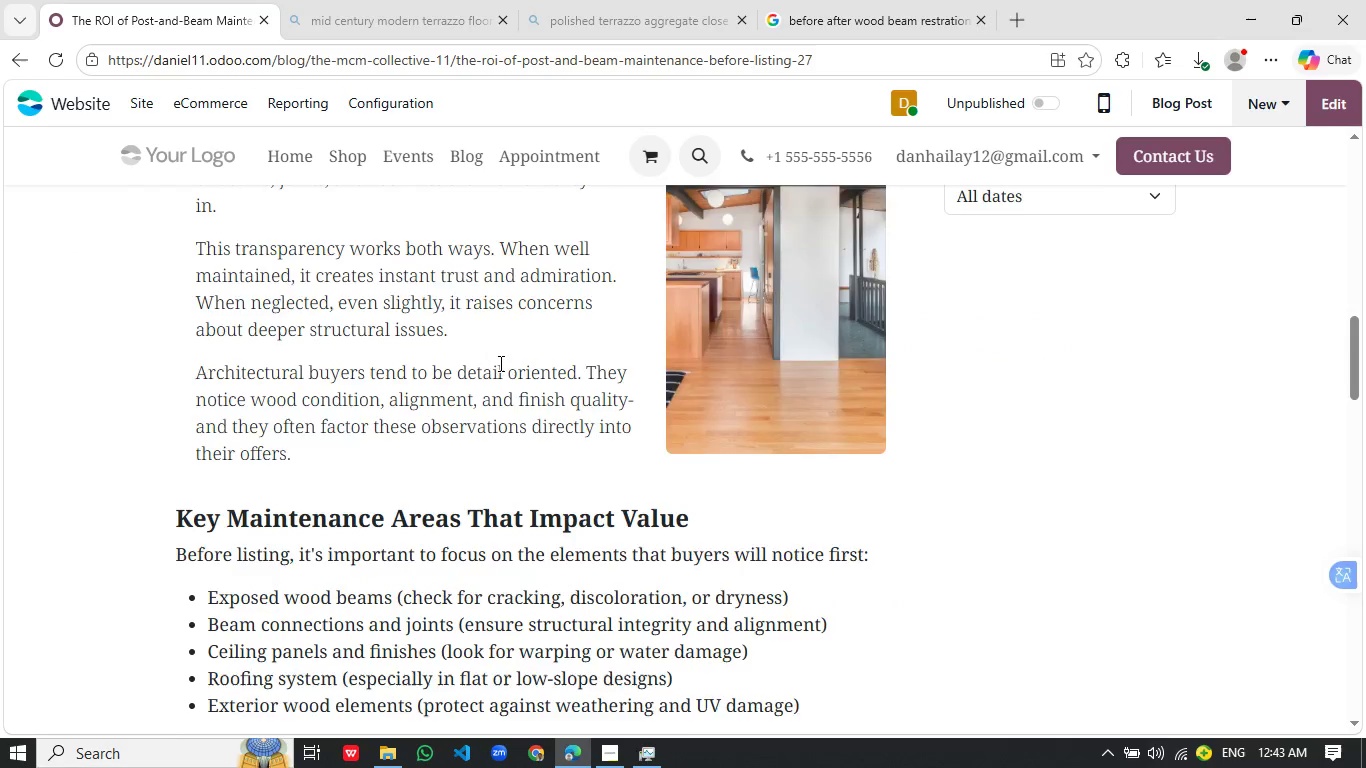 
scroll: coordinate [499, 363], scroll_direction: down, amount: 18.0
 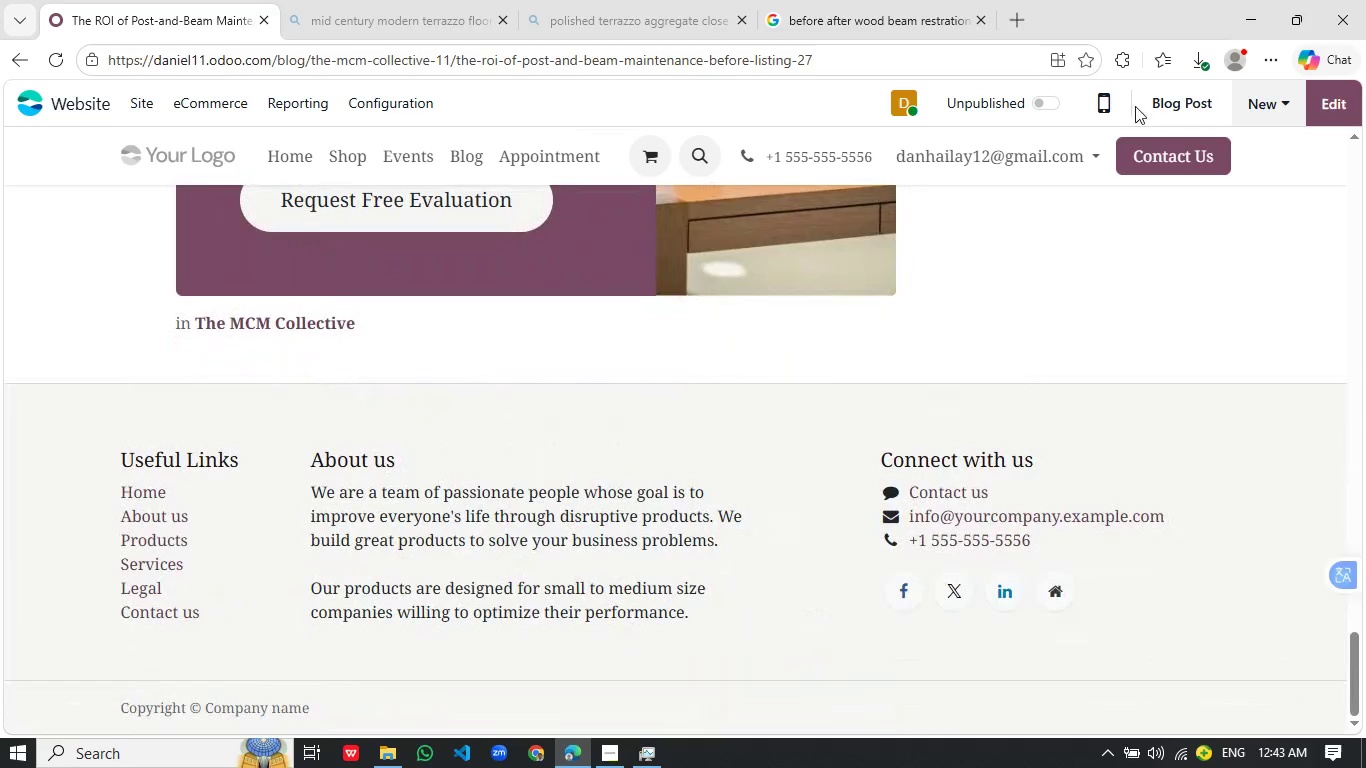 
left_click([1189, 106])
 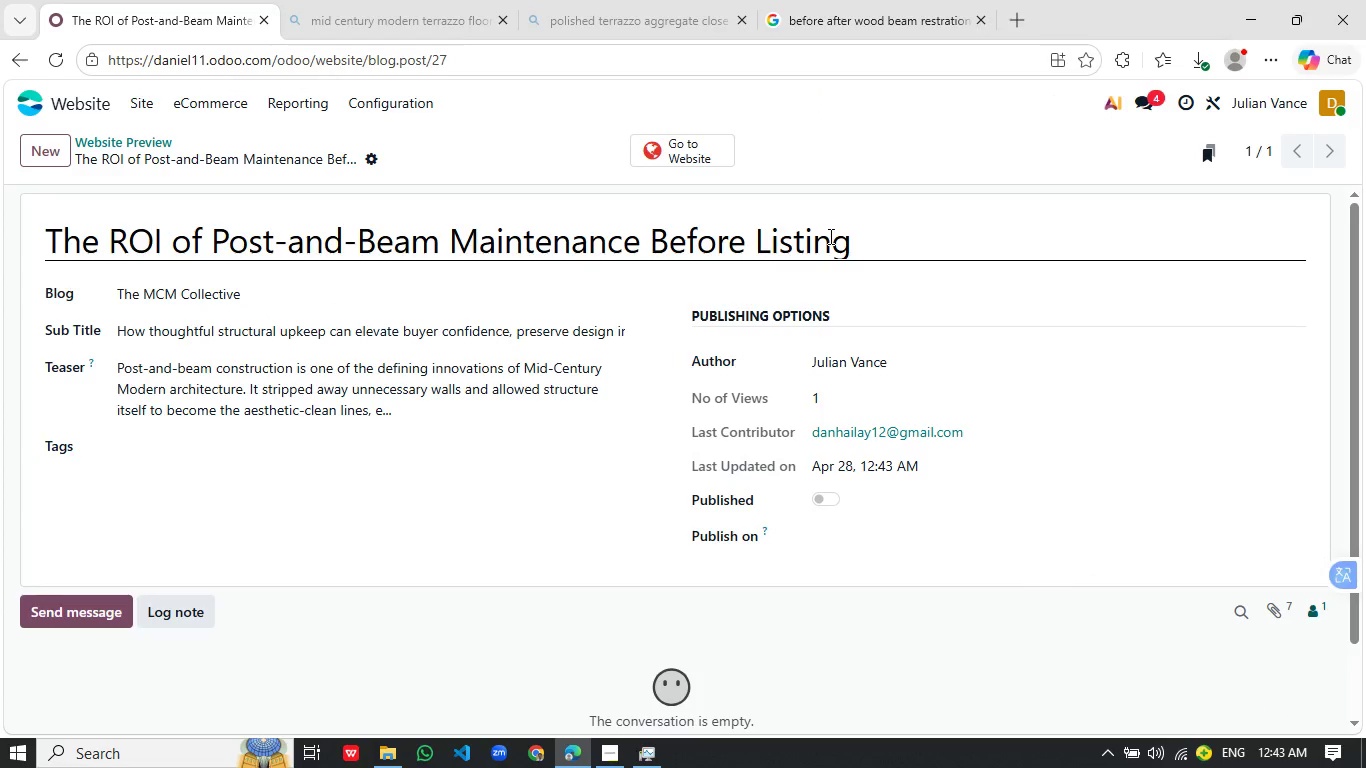 
wait(15.59)
 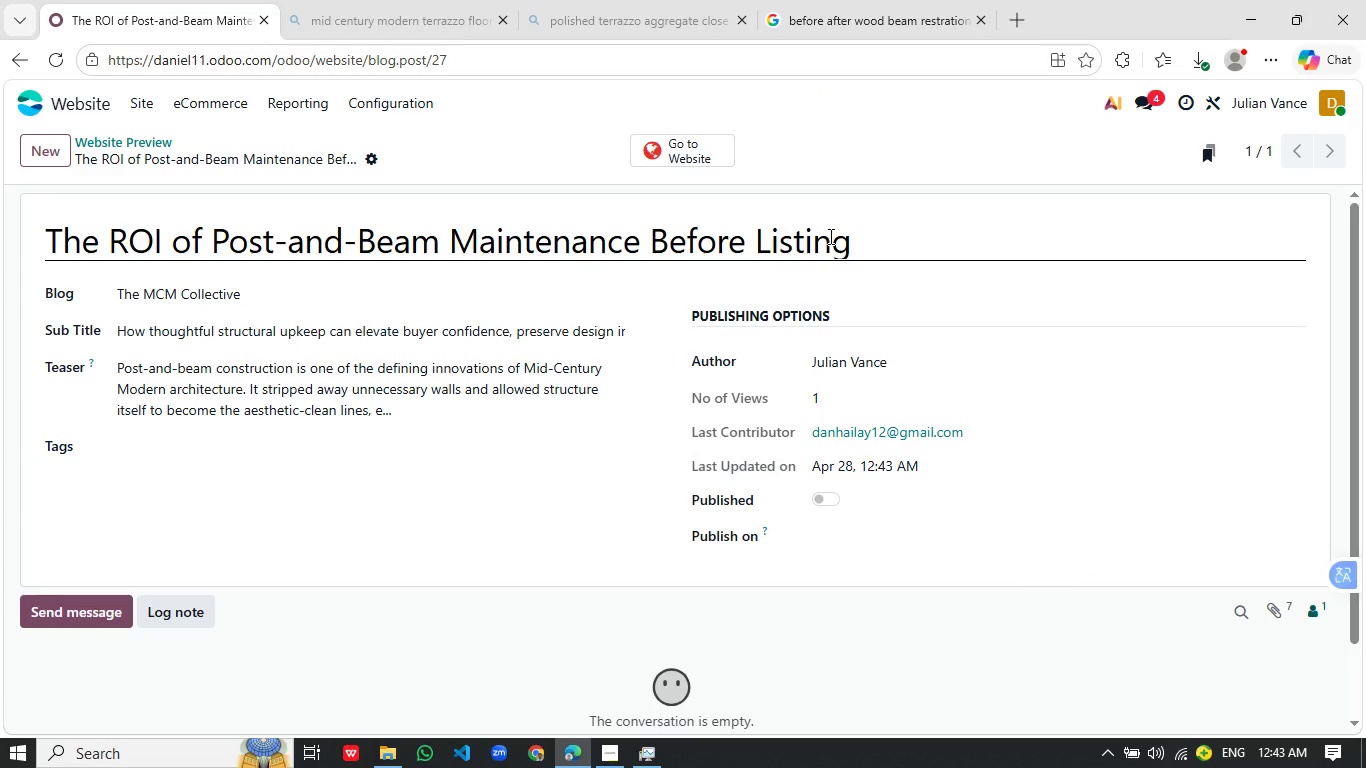 
left_click([211, 445])
 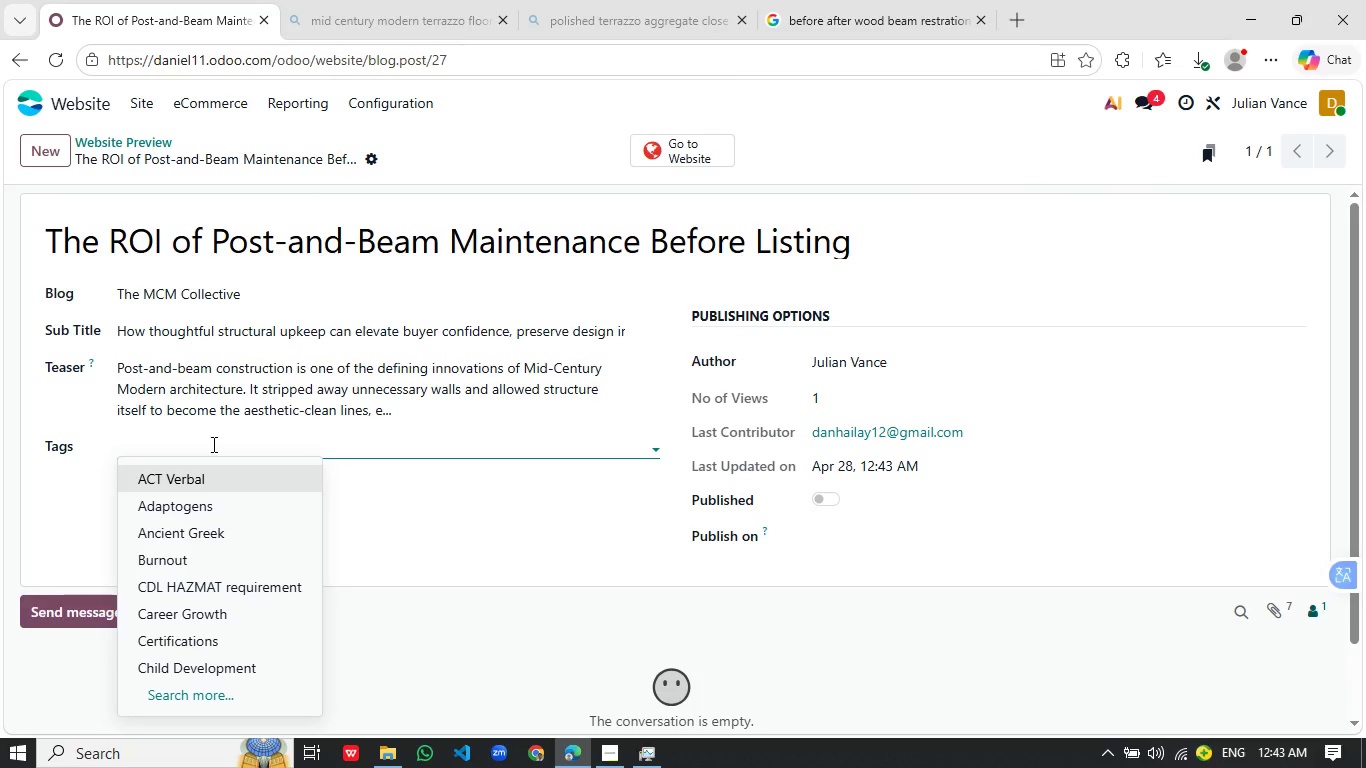 
type(Market R)
key(Backspace)
type(Trends)
key(Backspace)
type(s)
 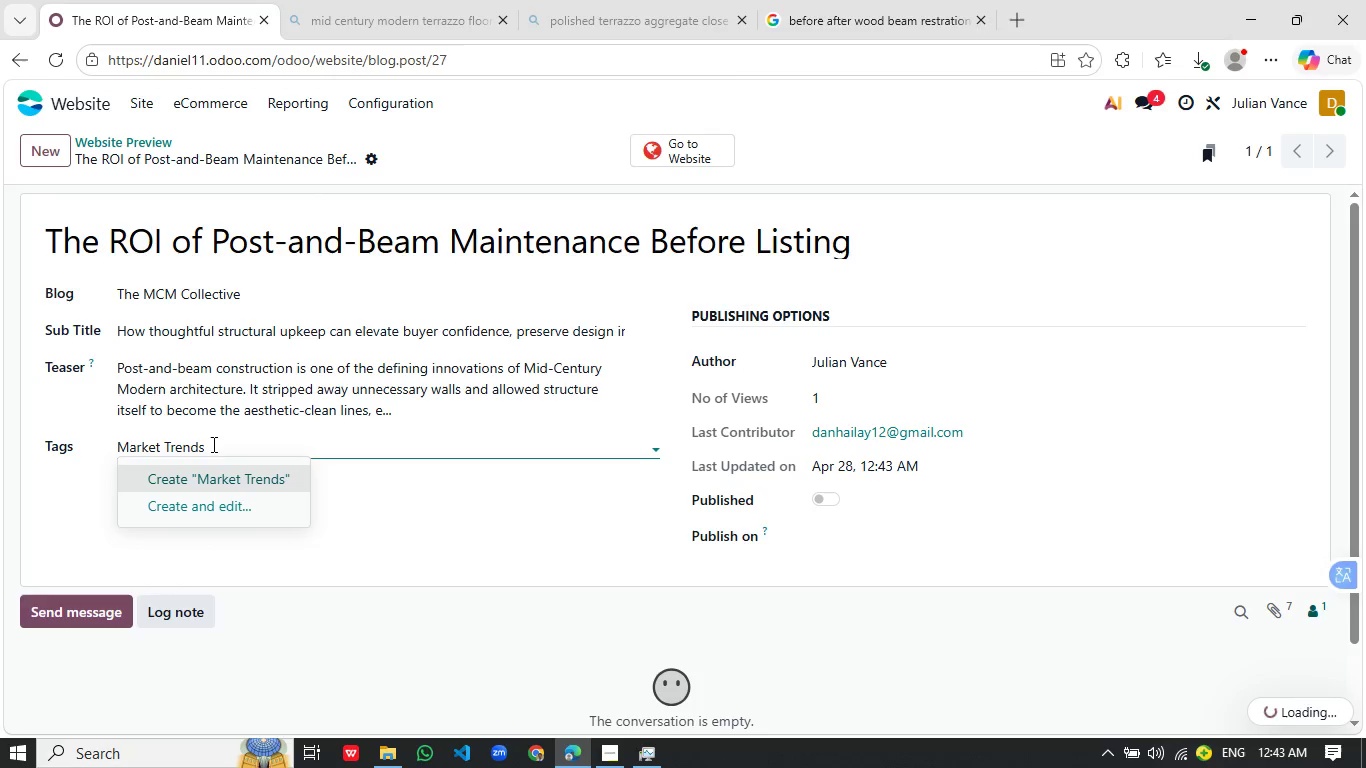 
key(Enter)
 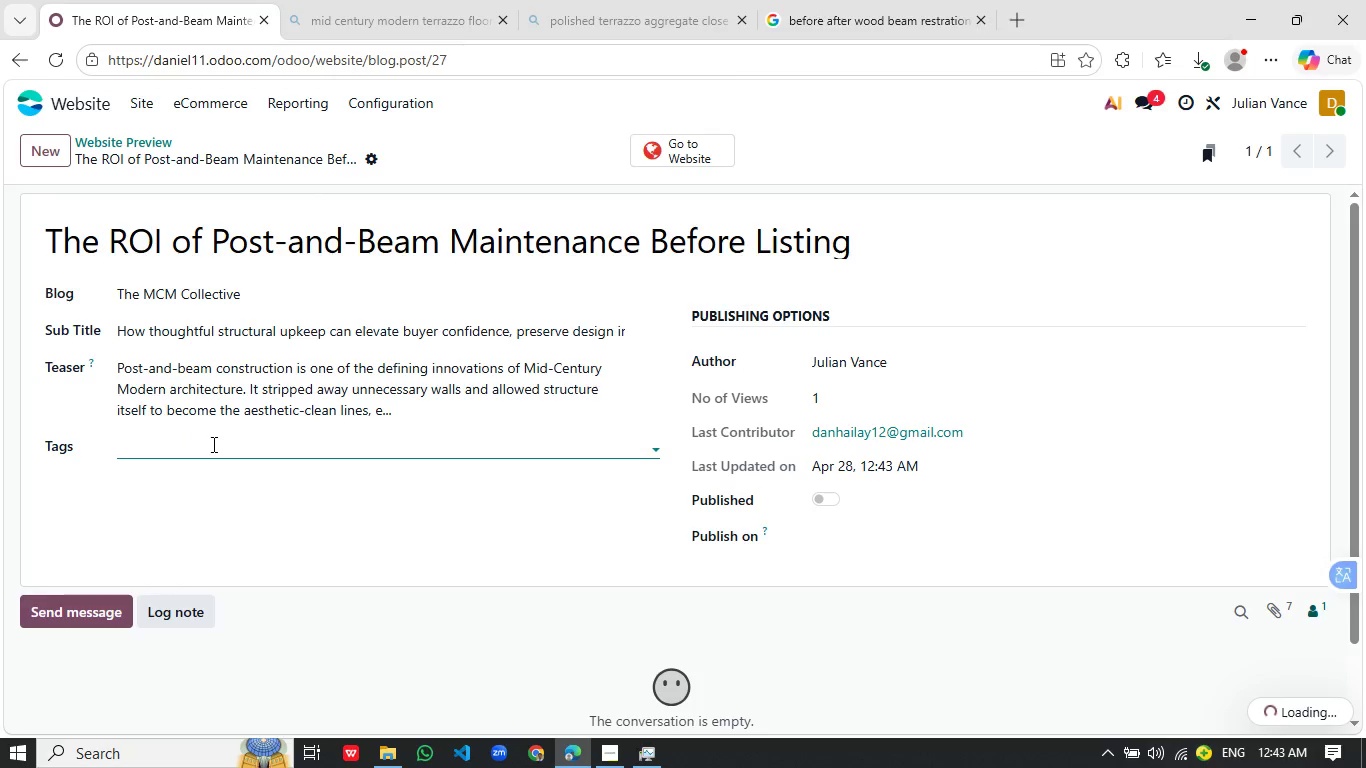 
type(MCM Architecture)
 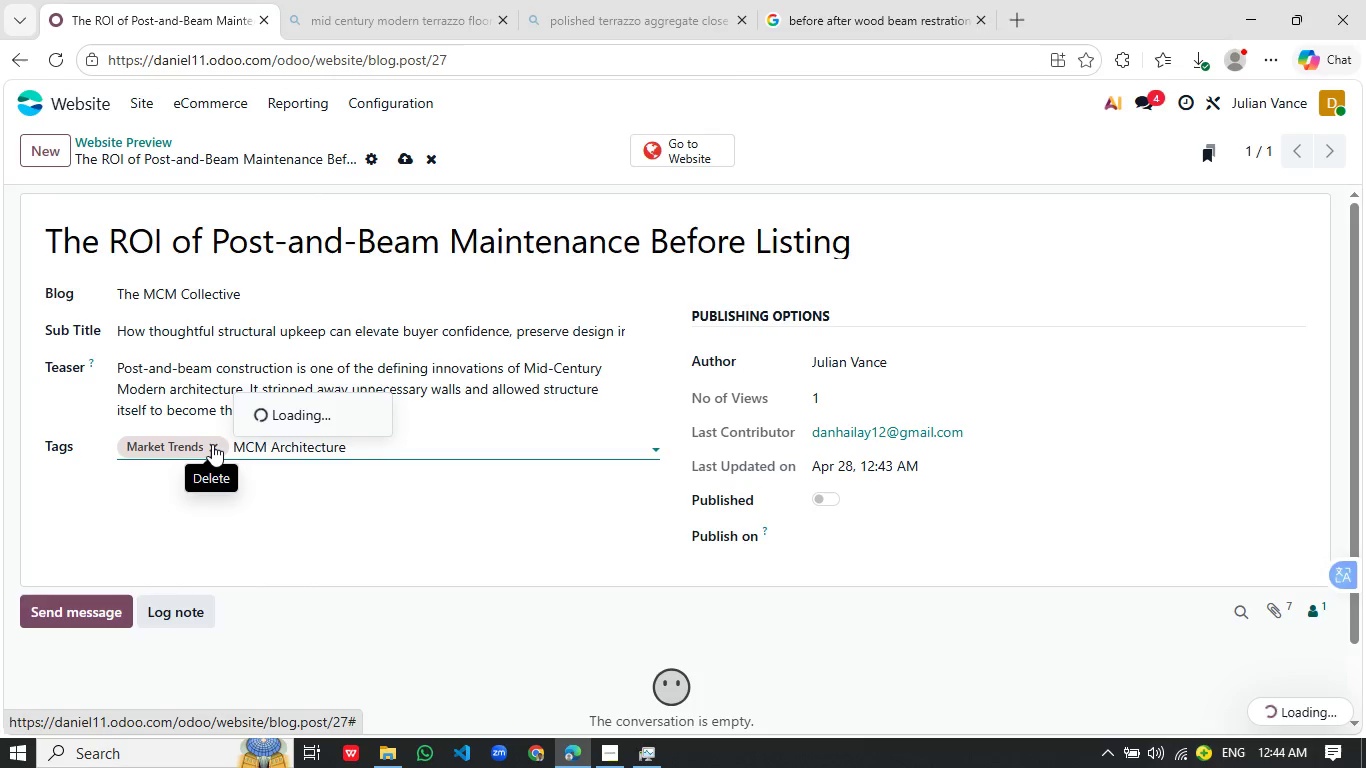 
key(Enter)
 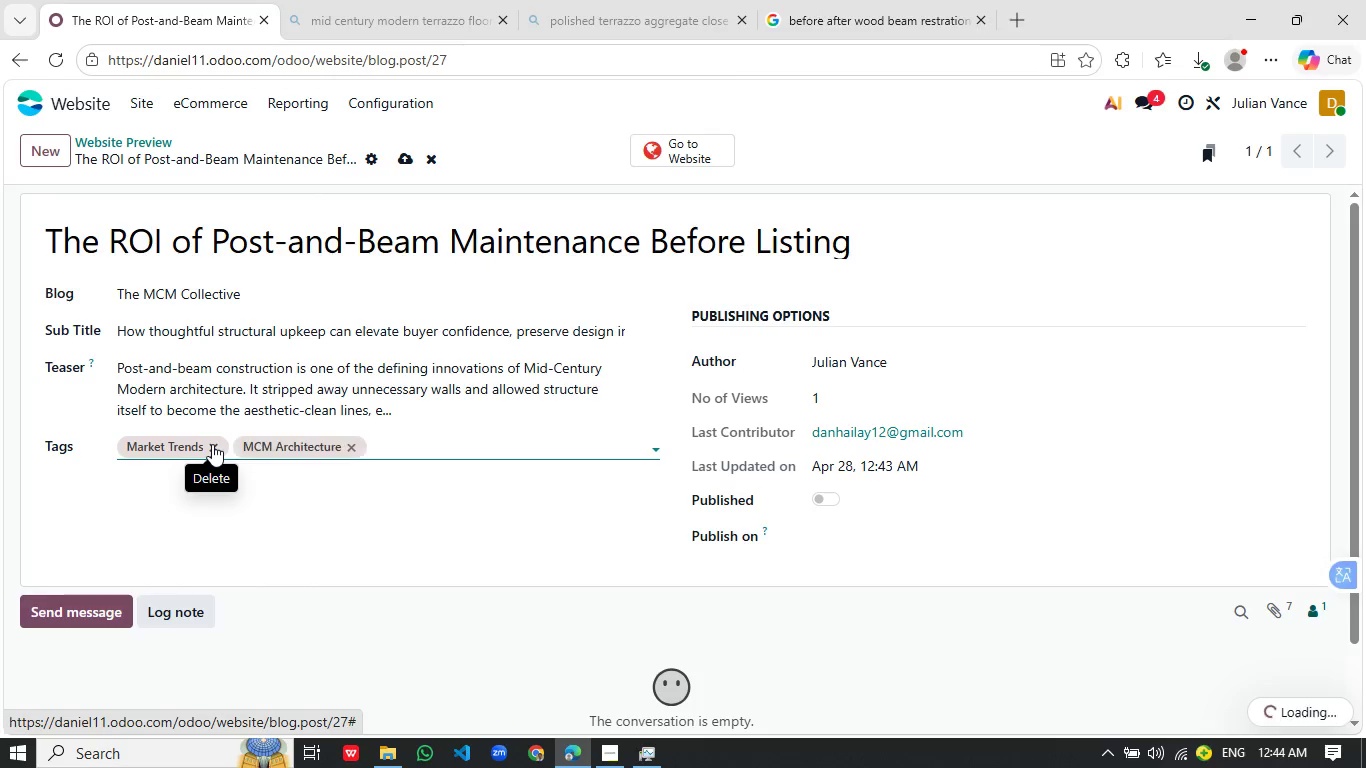 
type(Sellr Tips)
 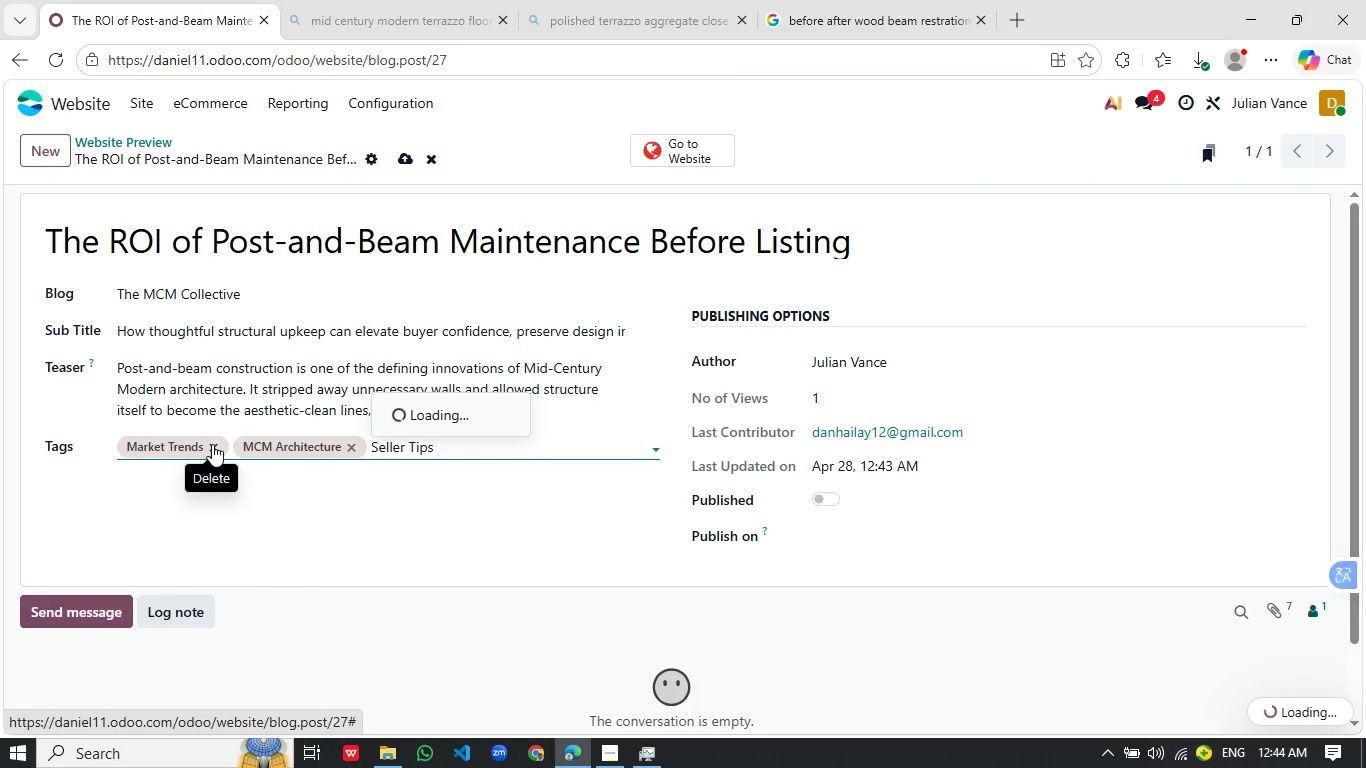 
key(Enter)
 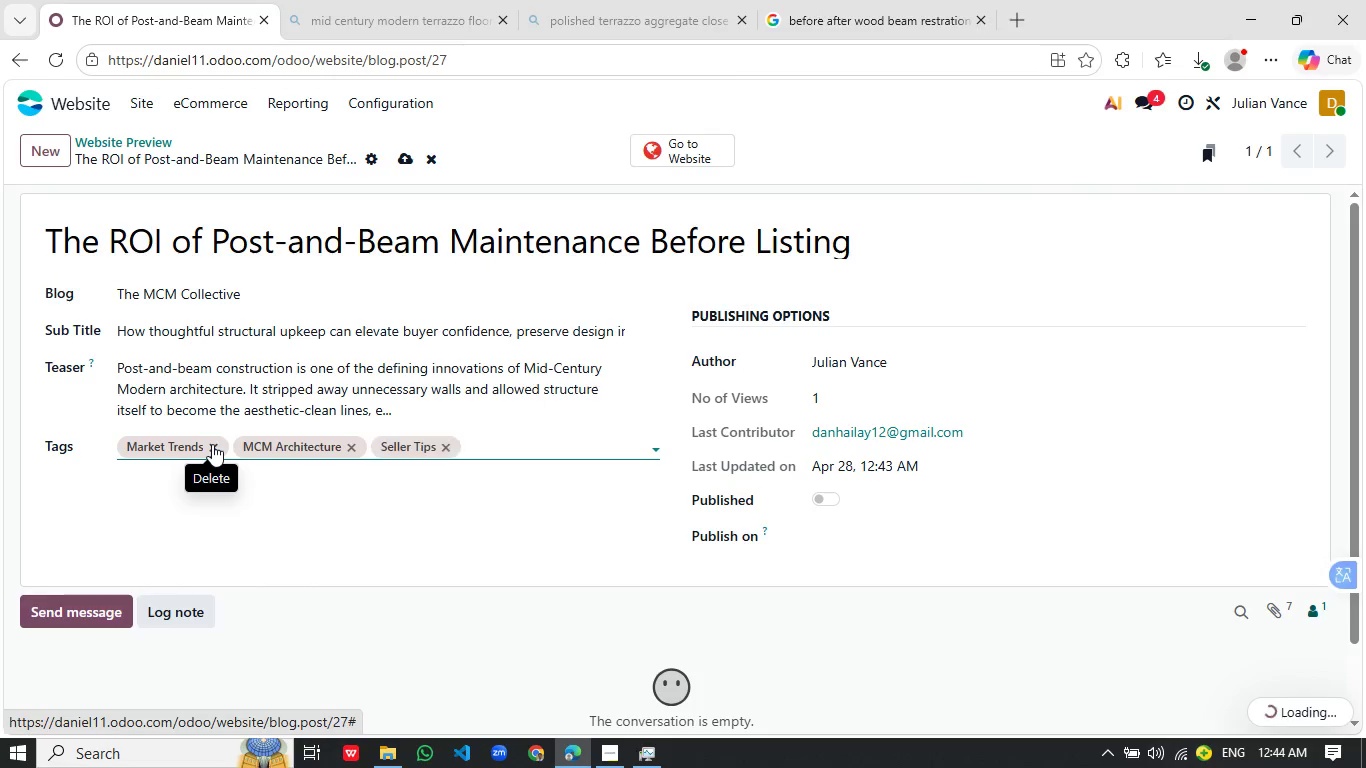 
type(Post-and-Beam)
 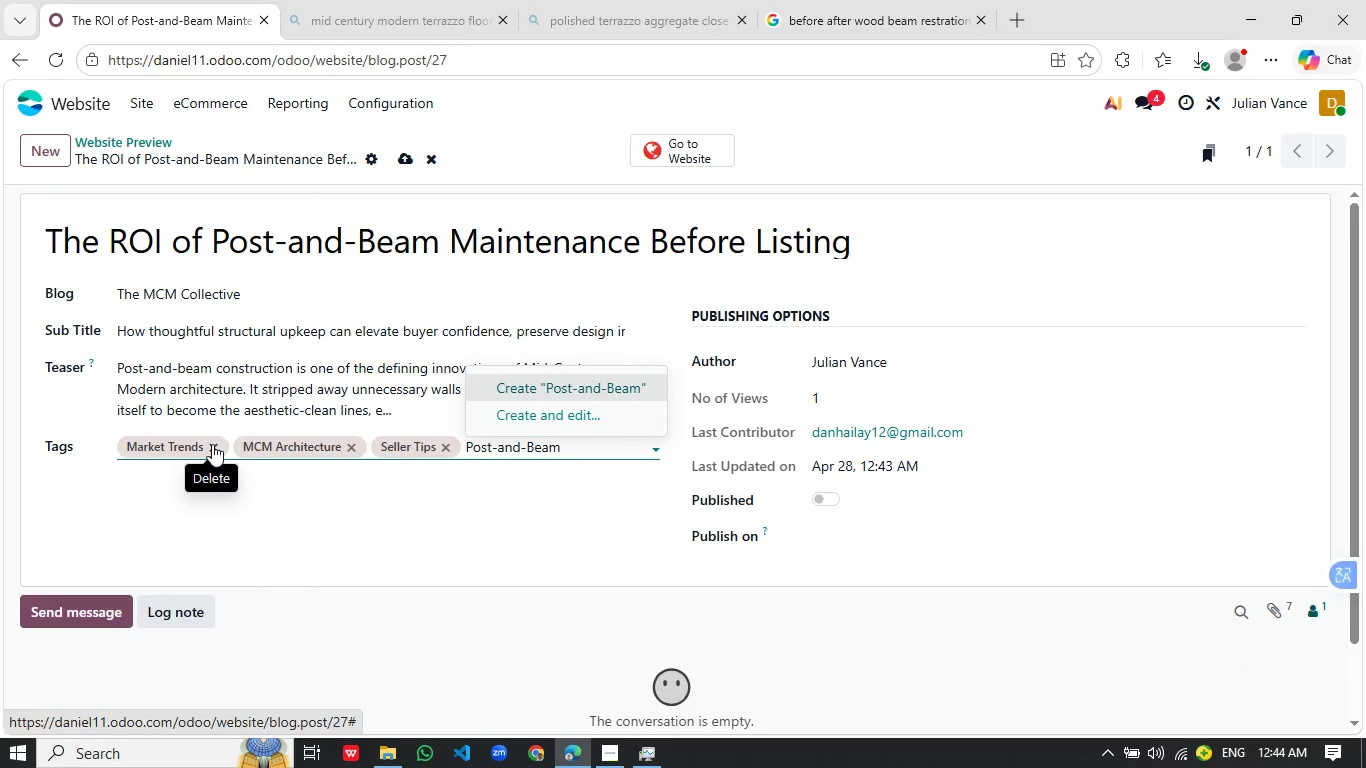 
key(Enter)
 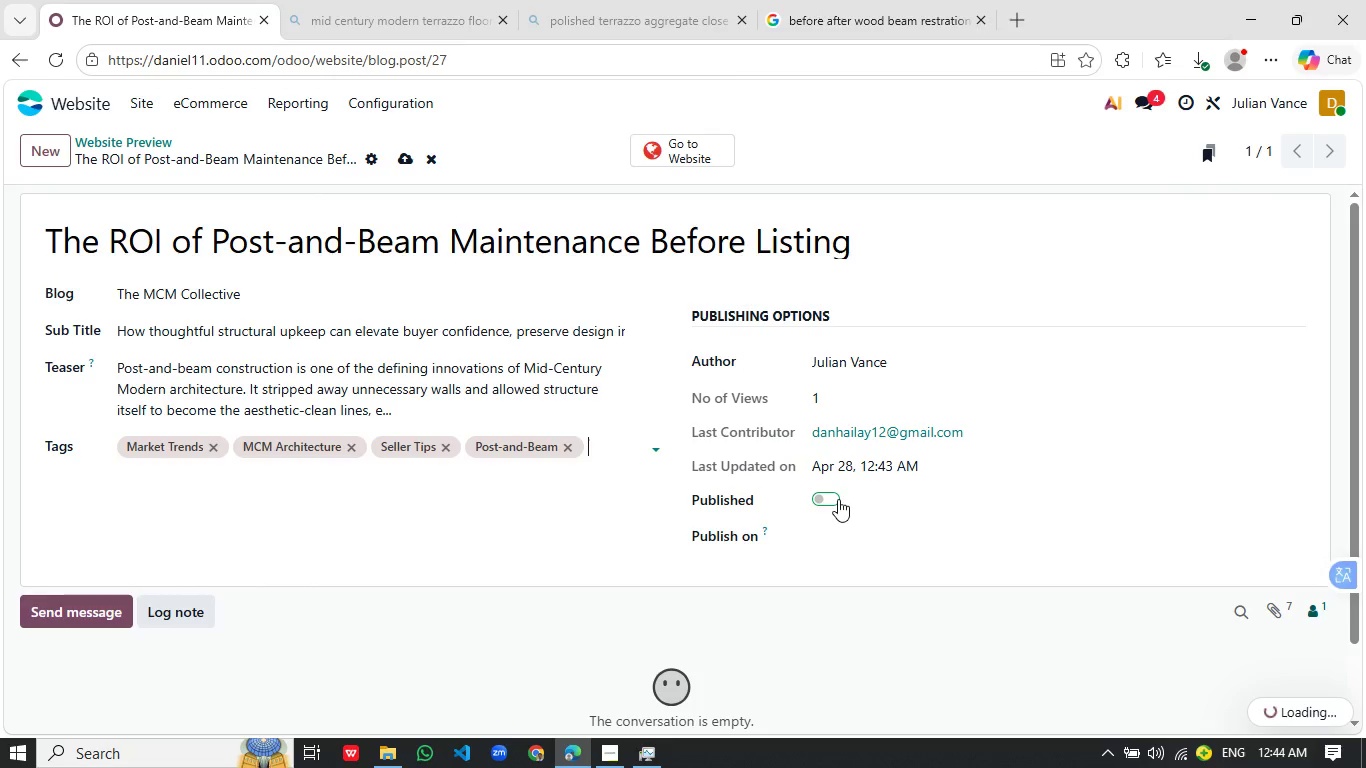 
left_click([834, 499])
 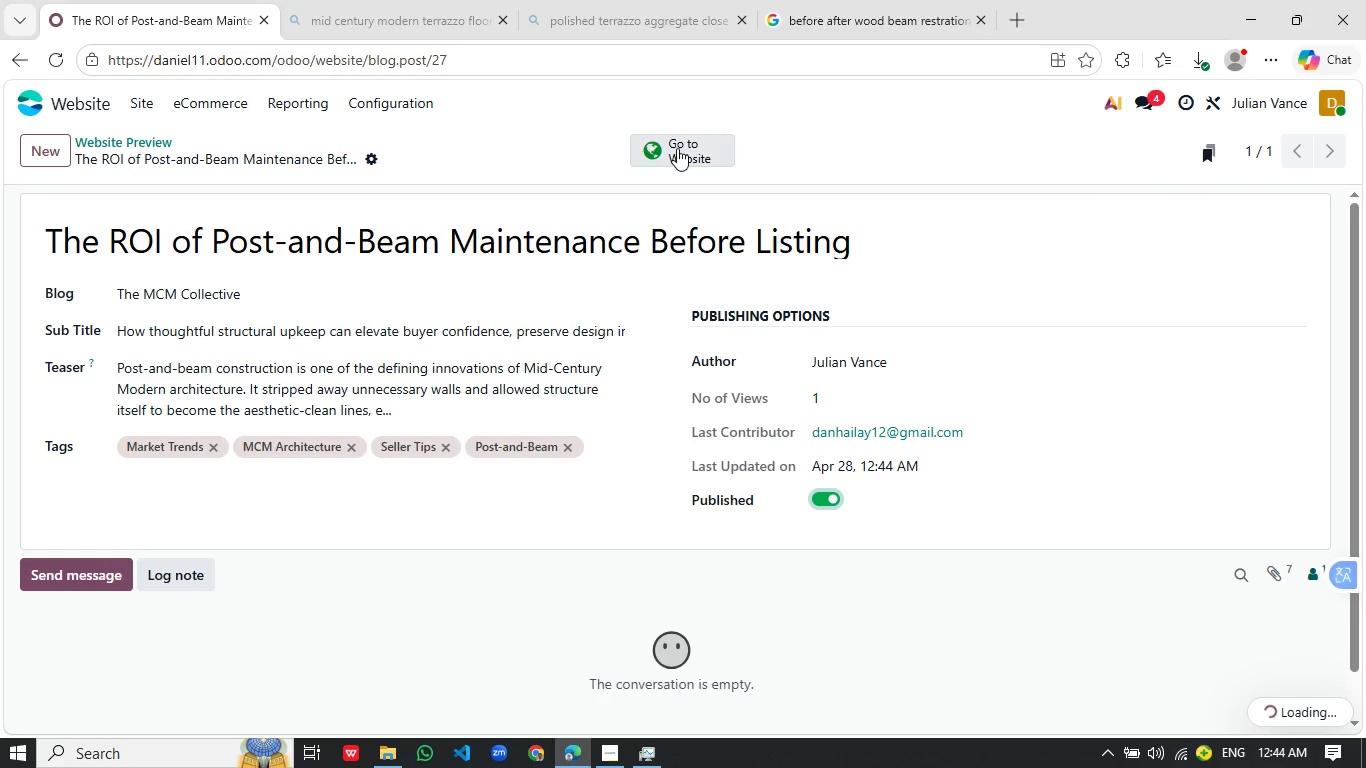 
left_click([685, 149])
 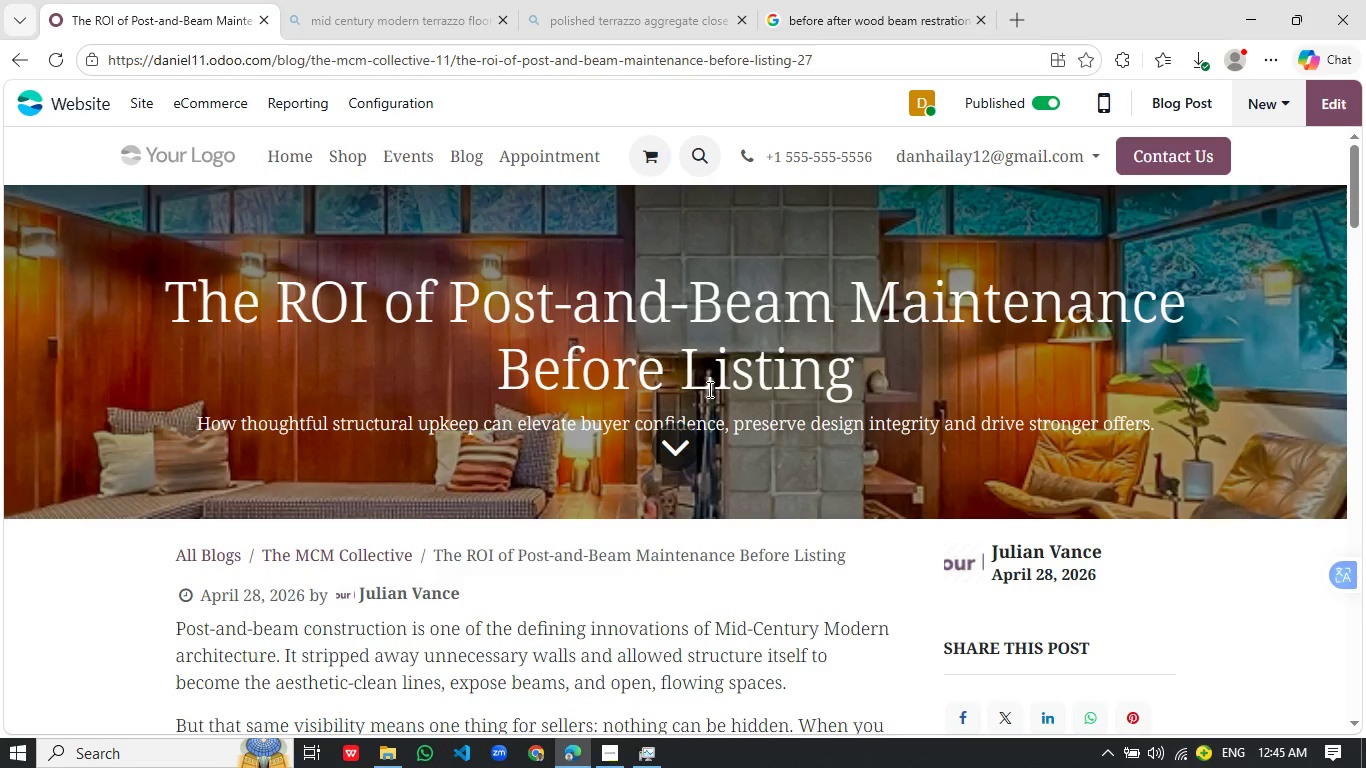 
wait(34.53)
 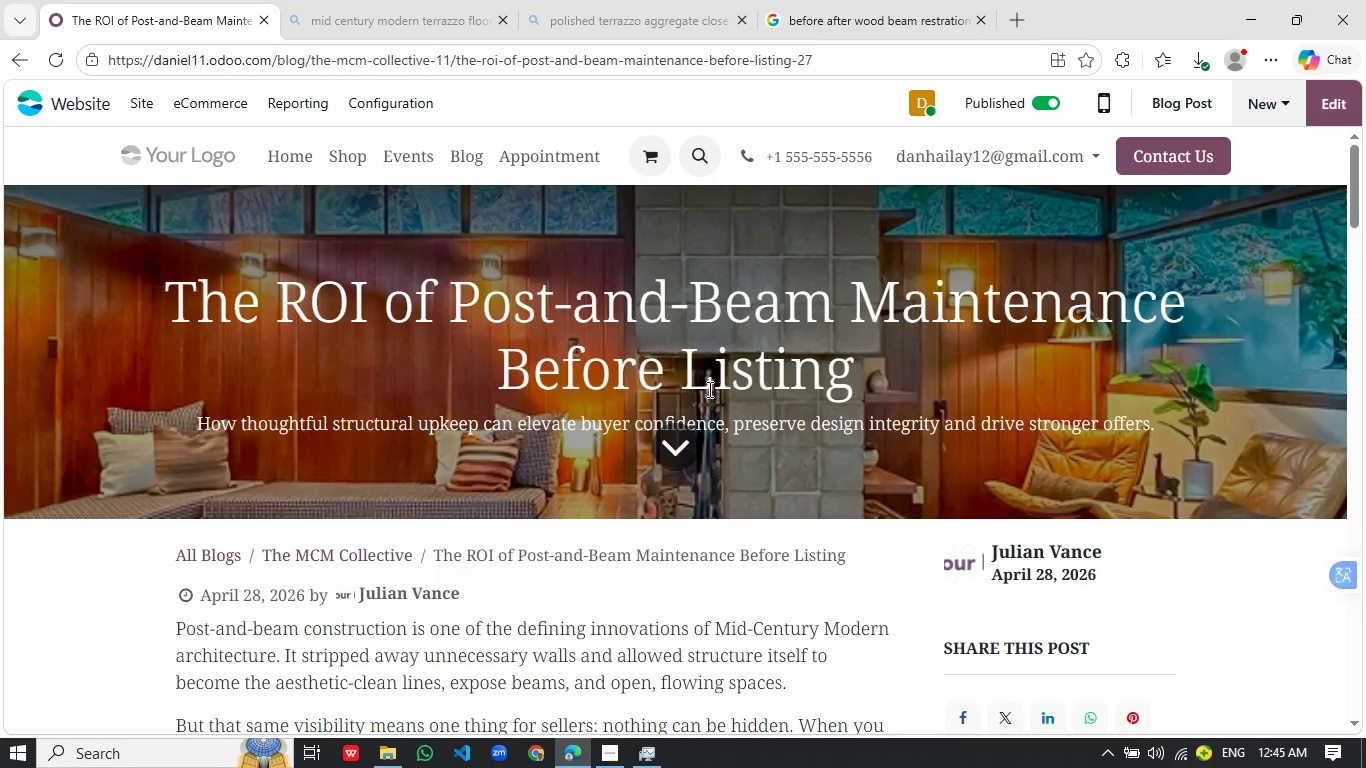 
scroll: coordinate [481, 396], scroll_direction: down, amount: 36.0
 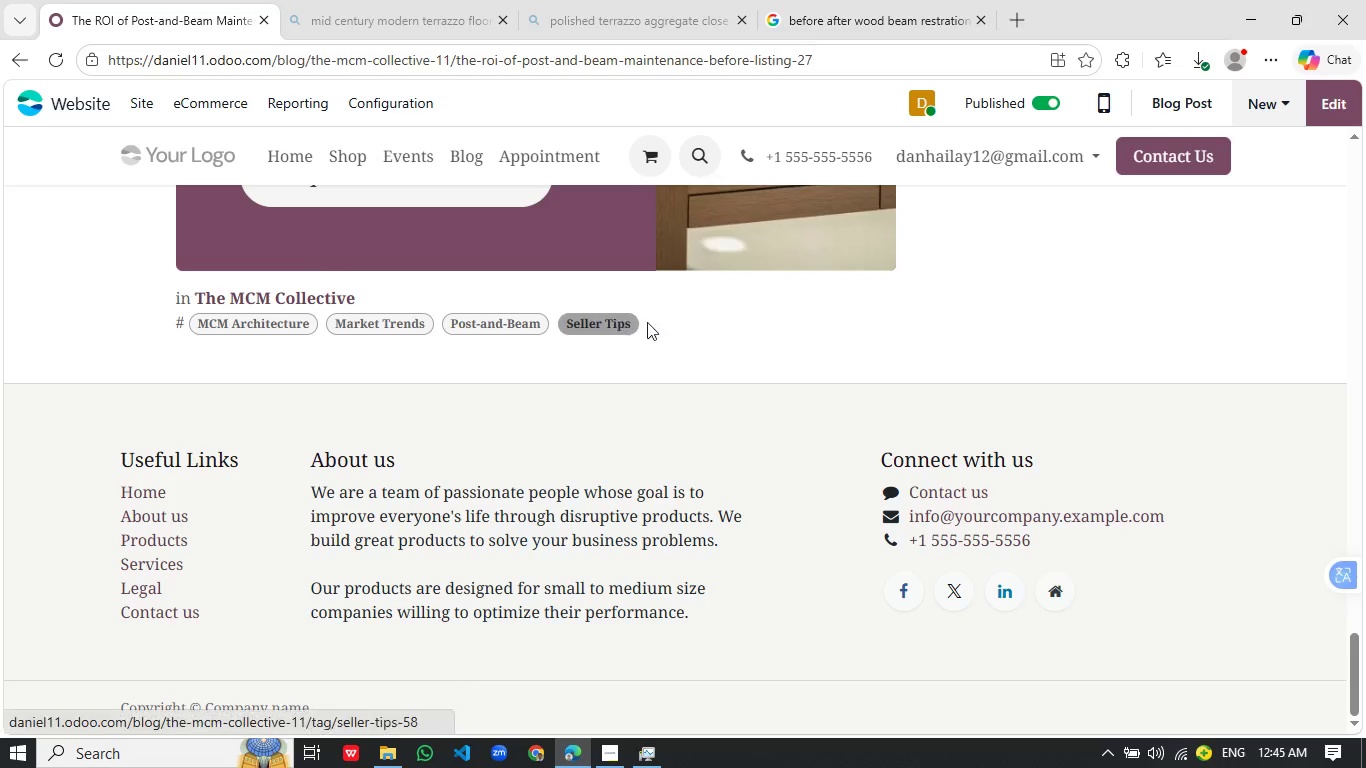 
left_click([127, 99])
 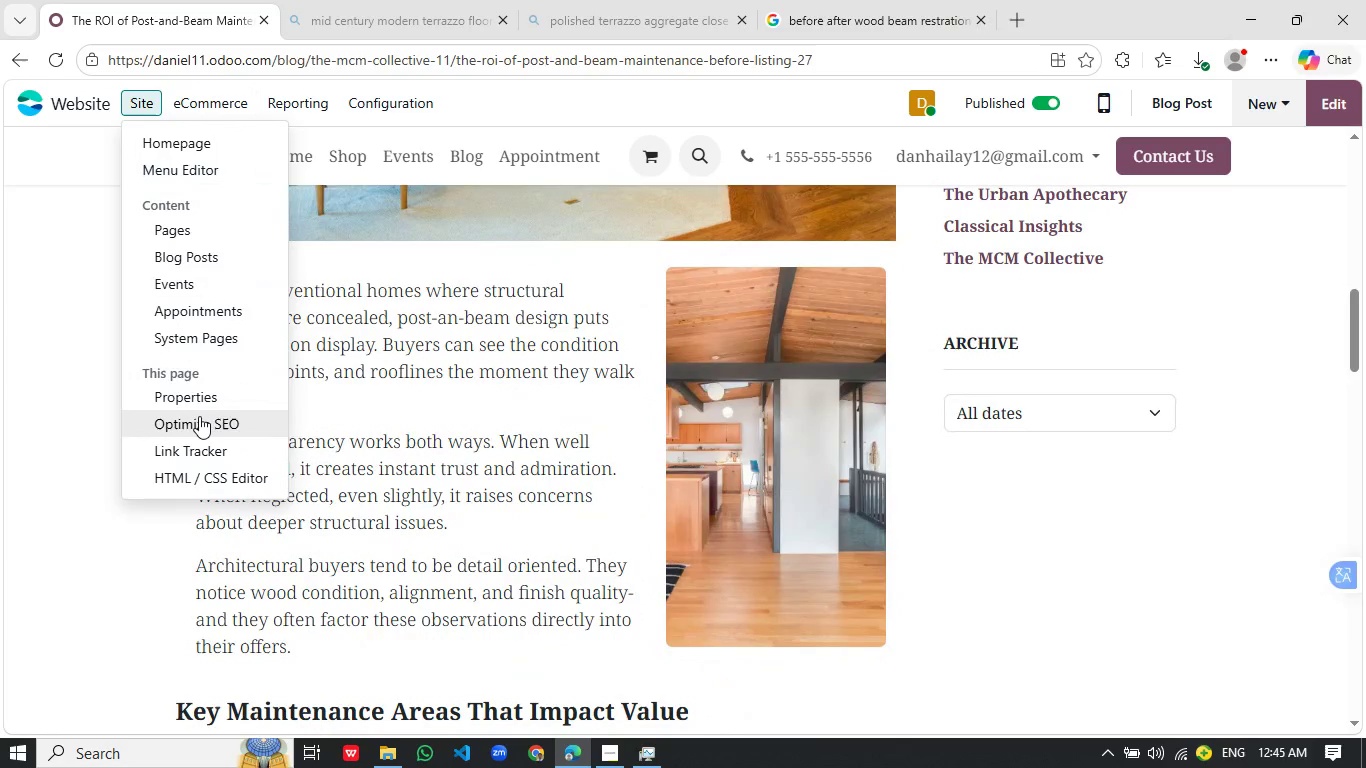 
left_click([201, 416])
 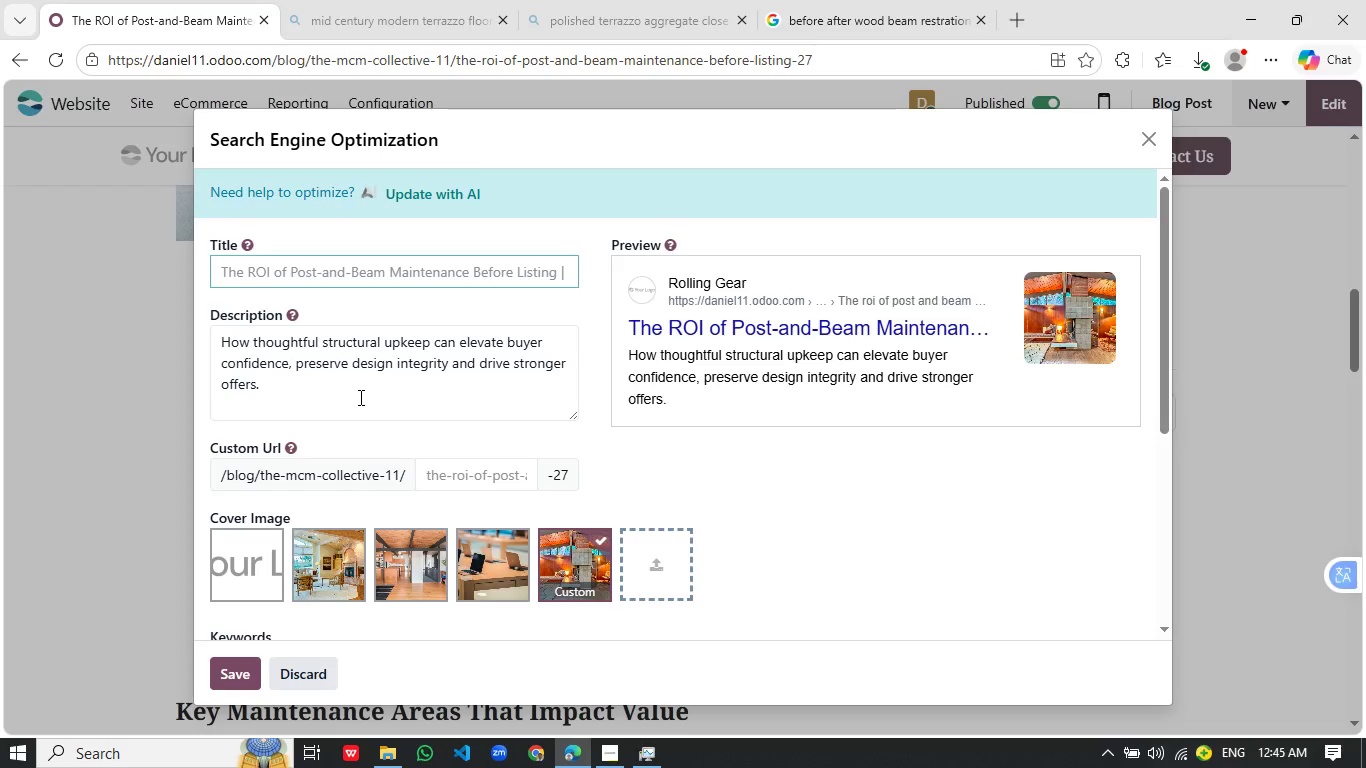 
scroll: coordinate [459, 279], scroll_direction: up, amount: 24.0
 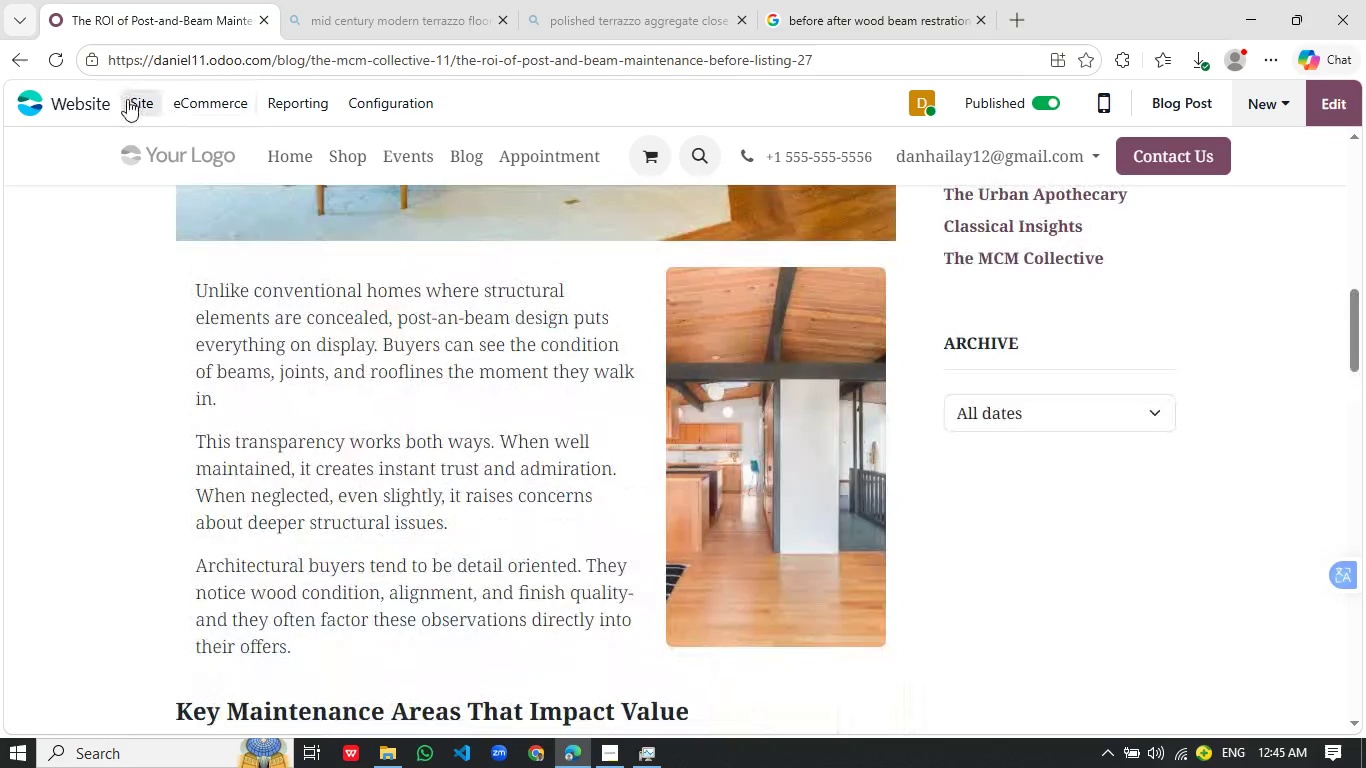 
wait(20.47)
 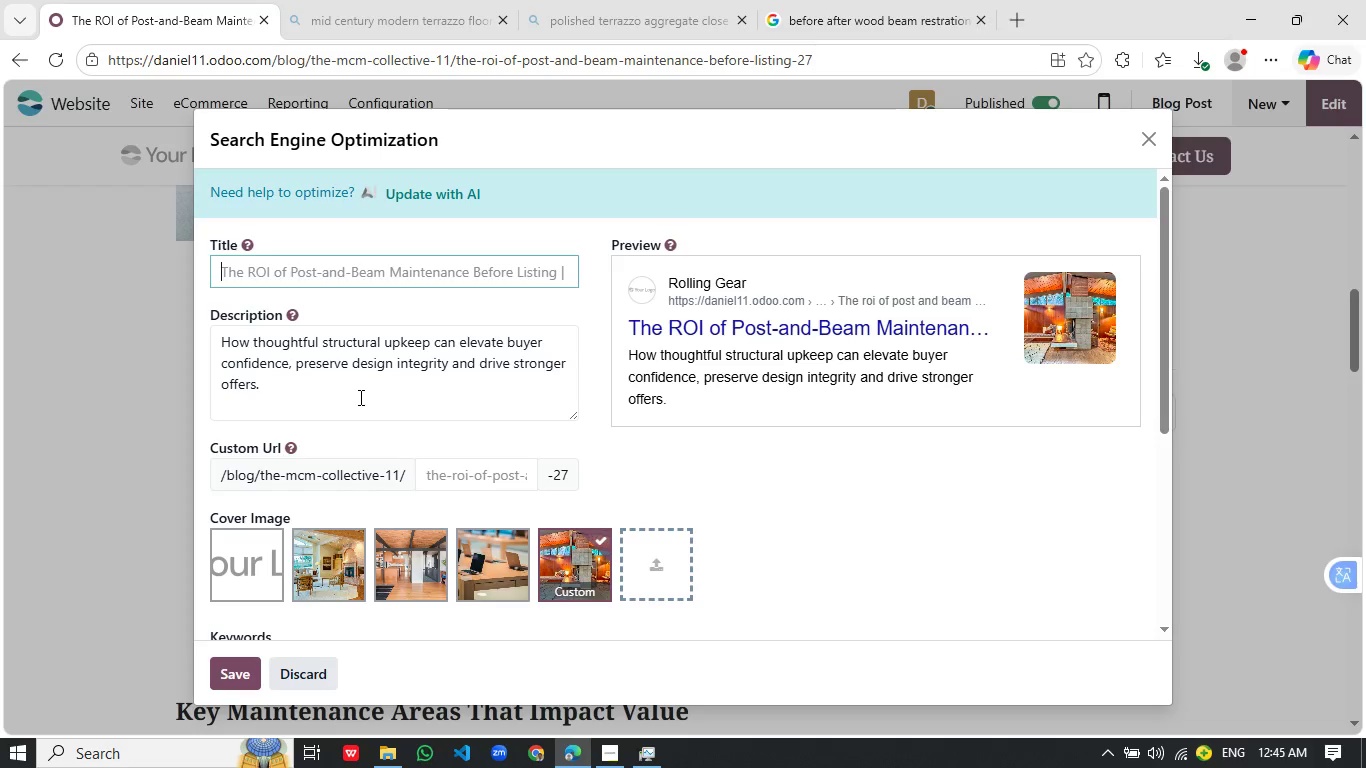 
type(Post-and)
 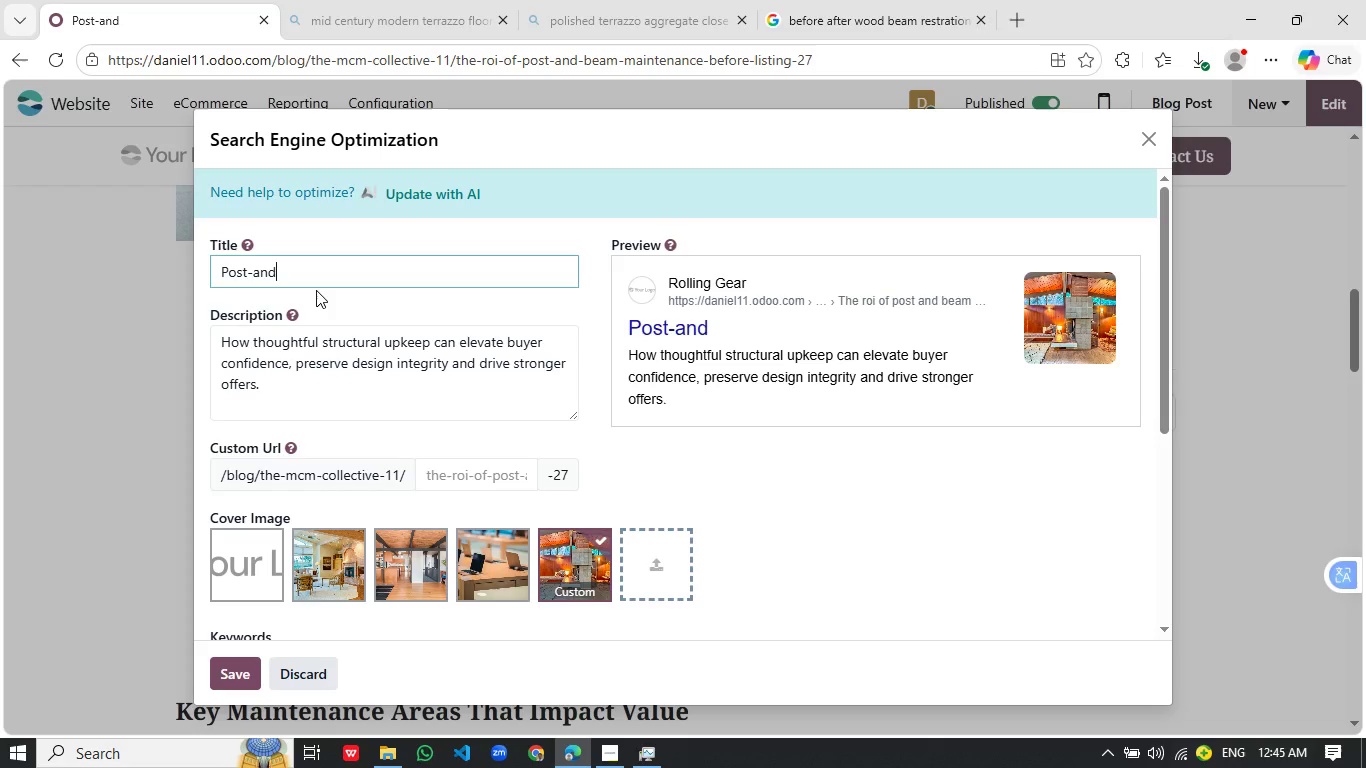 
type(-Beam Home ale ROI ?)
key(Backspace)
key(Backspace)
 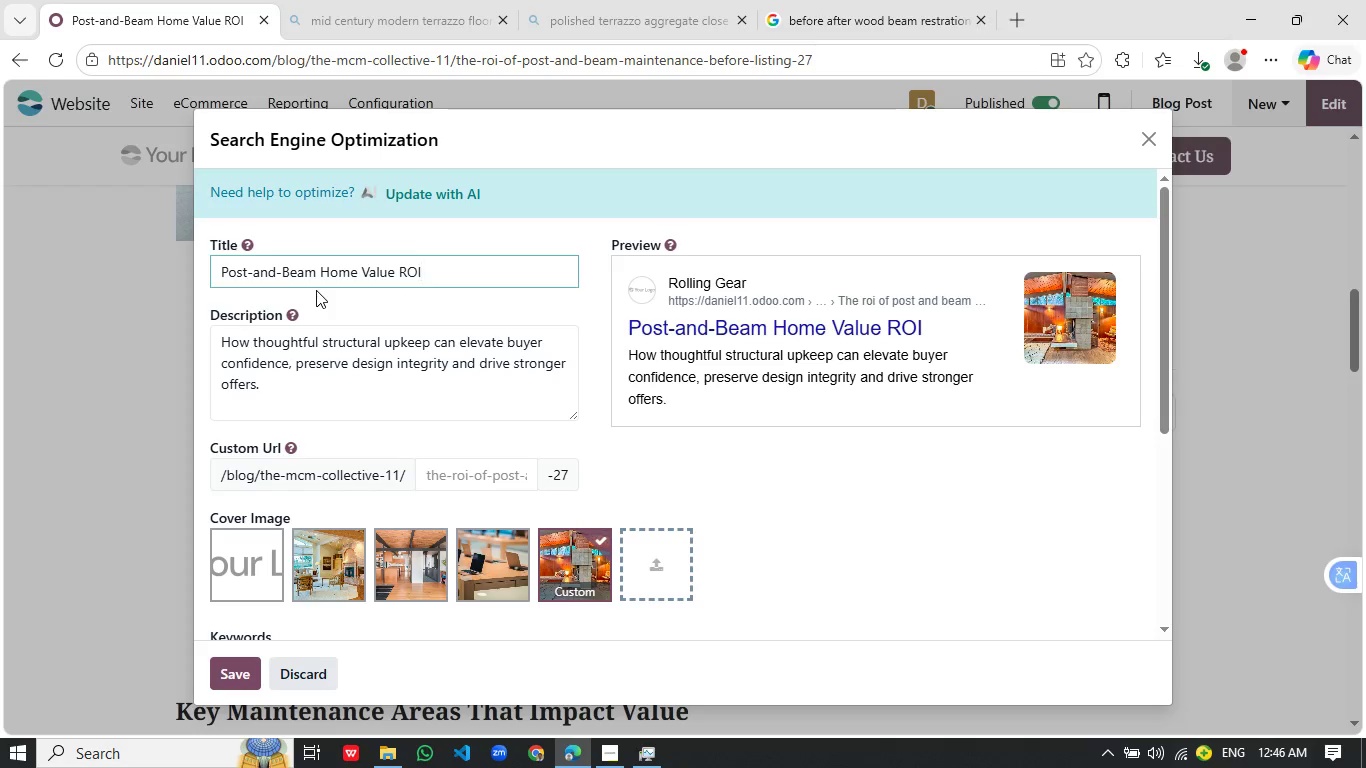 
left_click_drag(start_coordinate=[280, 390], to_coordinate=[202, 351])
 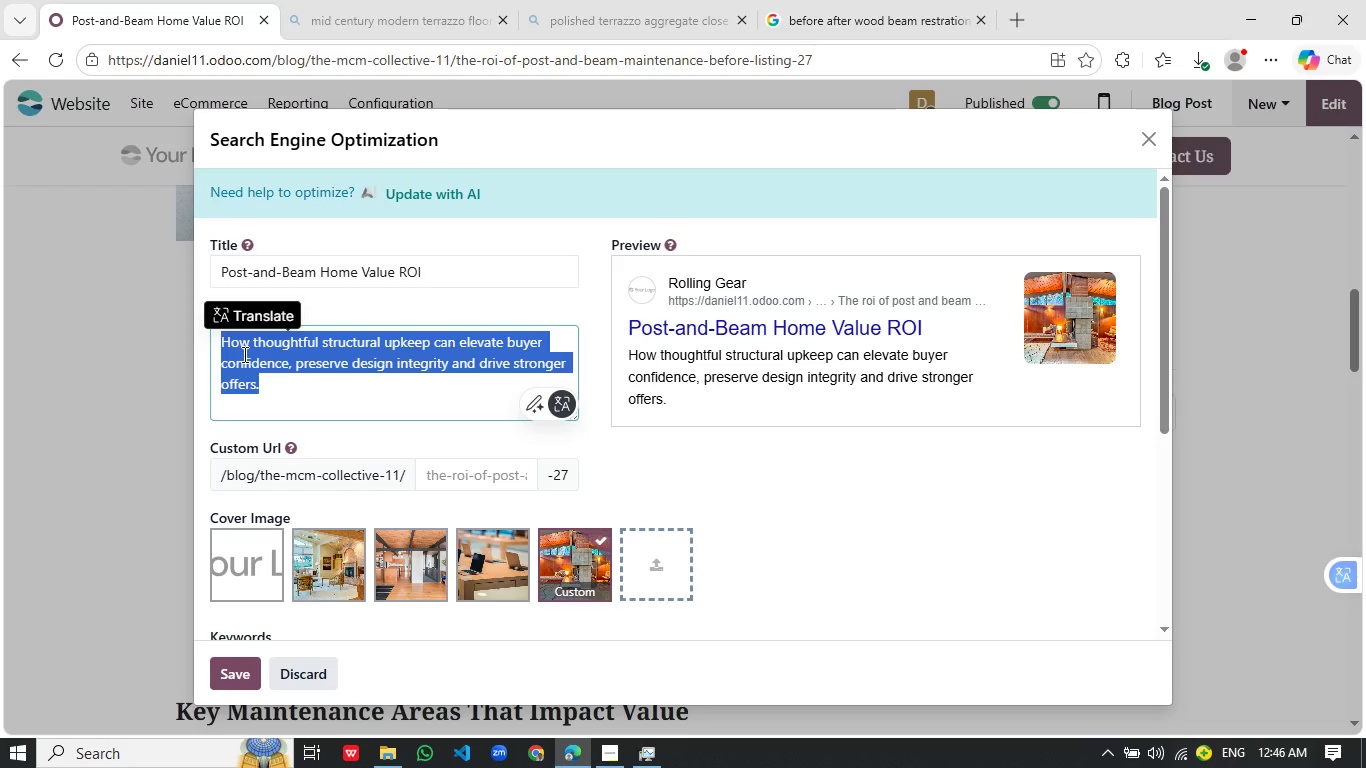 
type(Learn how maintaining post-and-beam strutures increases home value and attracts serious architectural buyers.)
 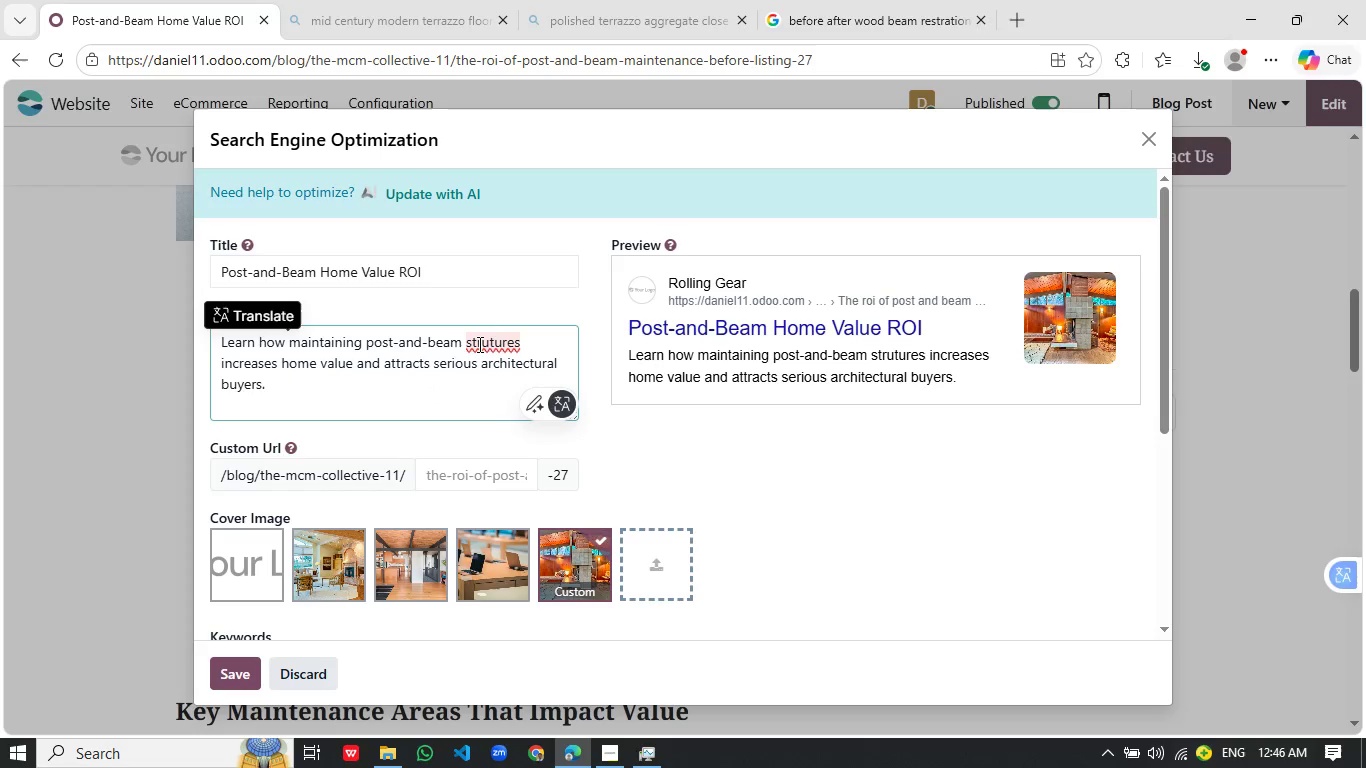 
left_click([491, 338])
 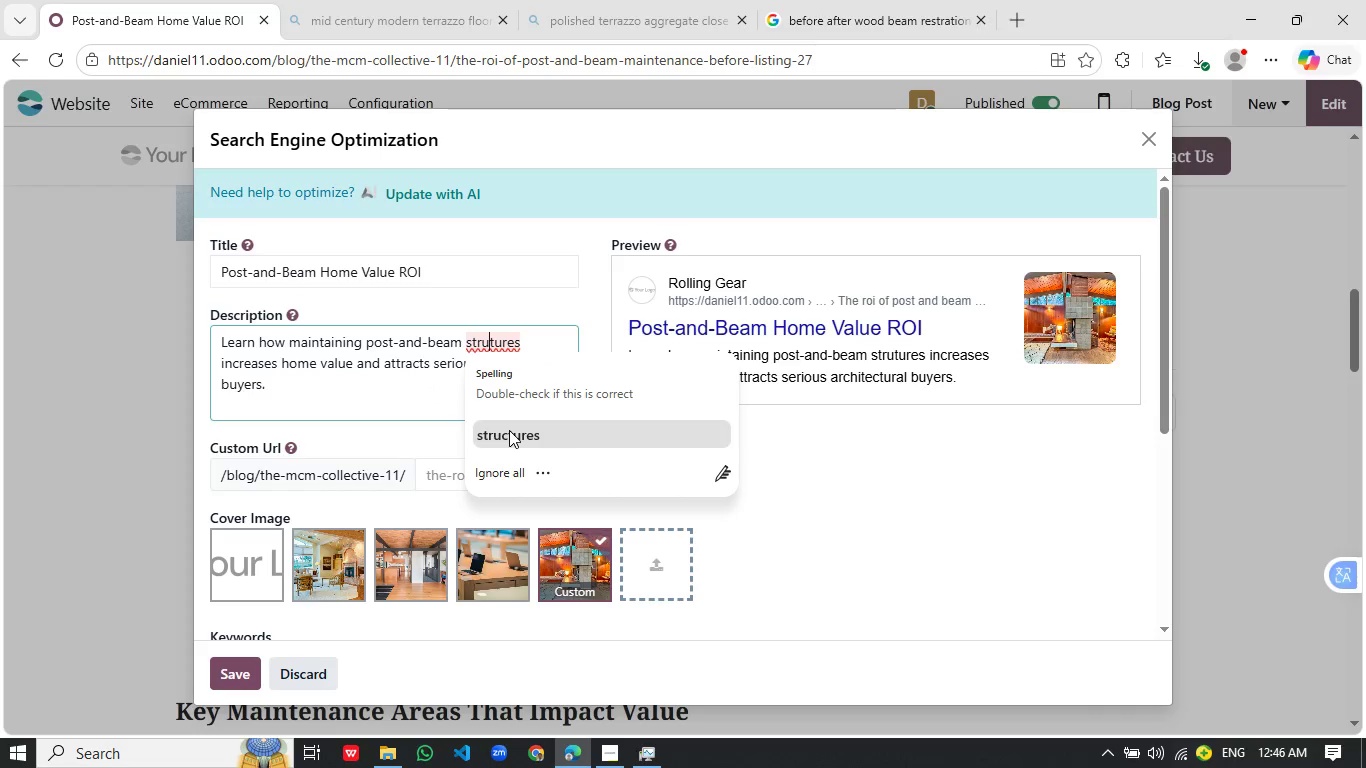 
left_click([509, 430])
 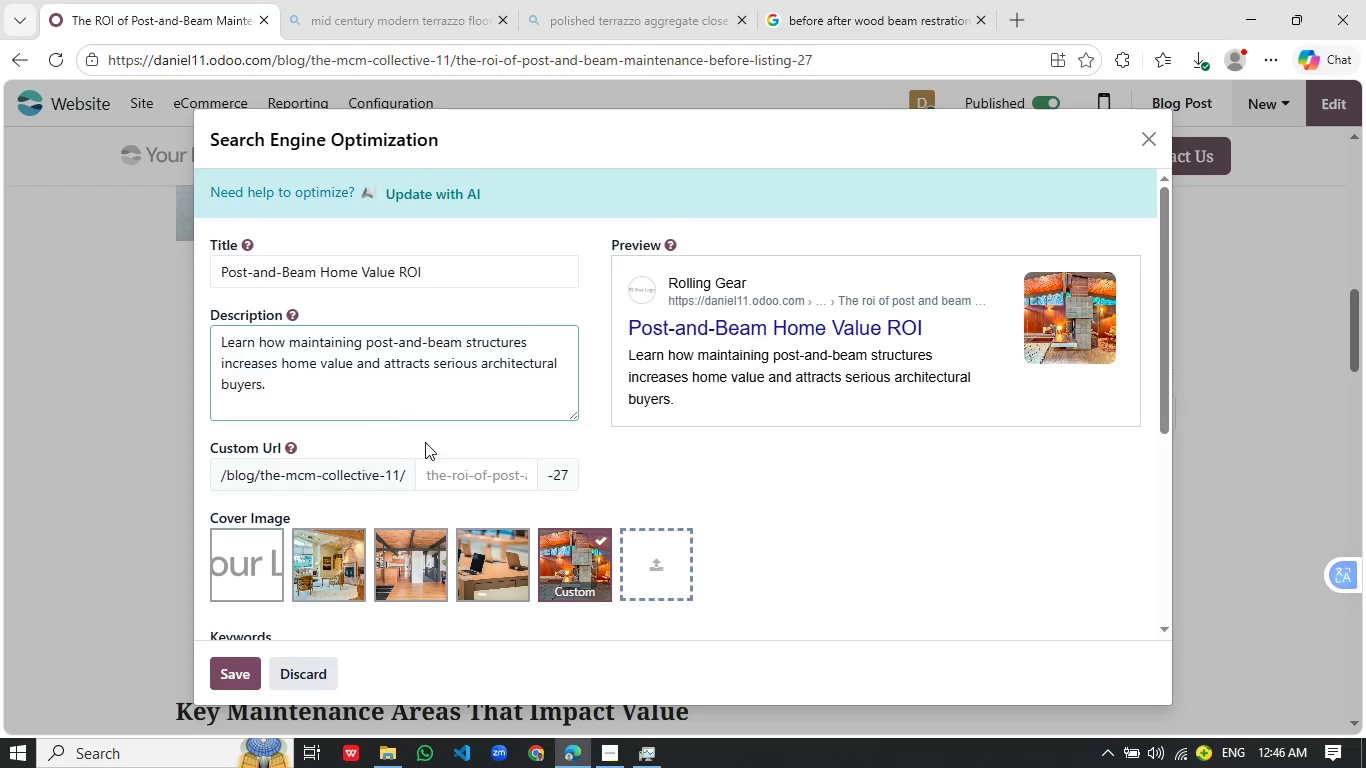 
left_click([459, 477])
 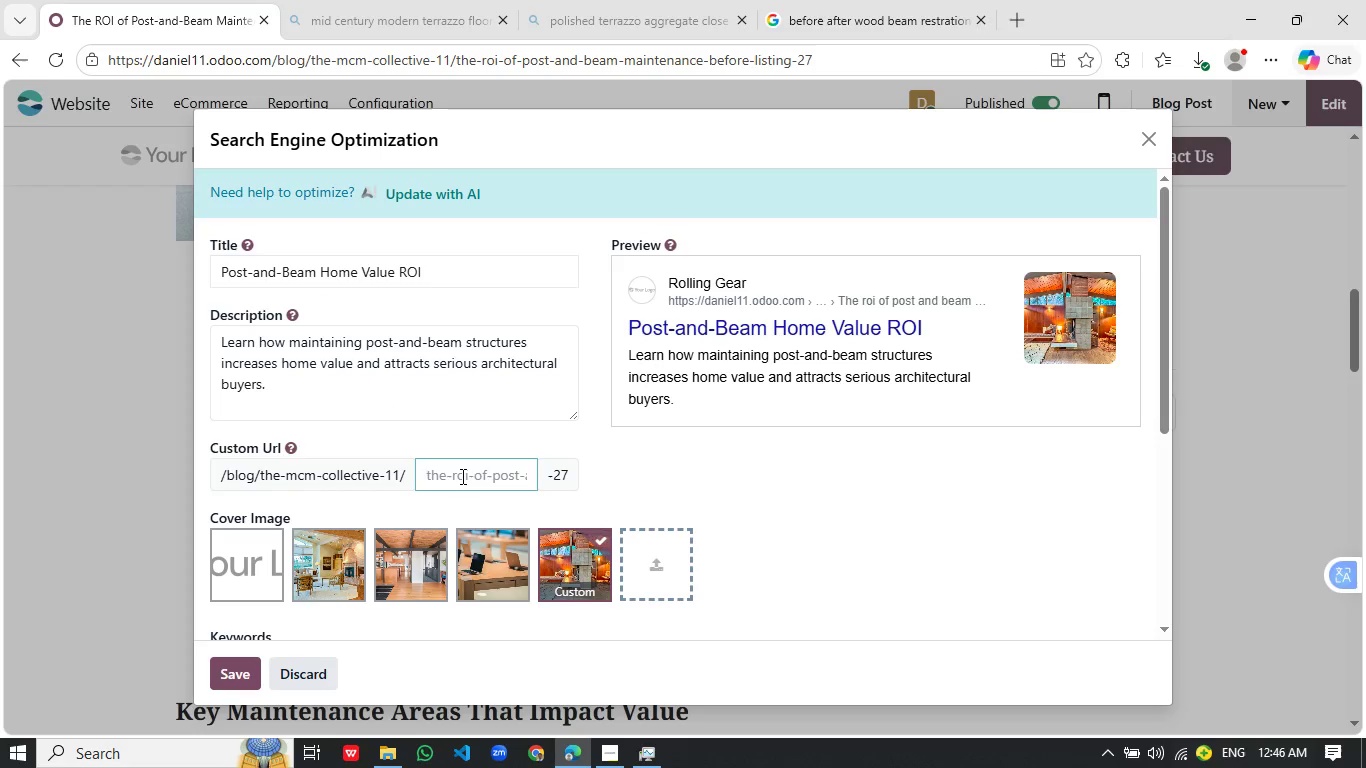 
hold_key(key=P, duration=0.39)
 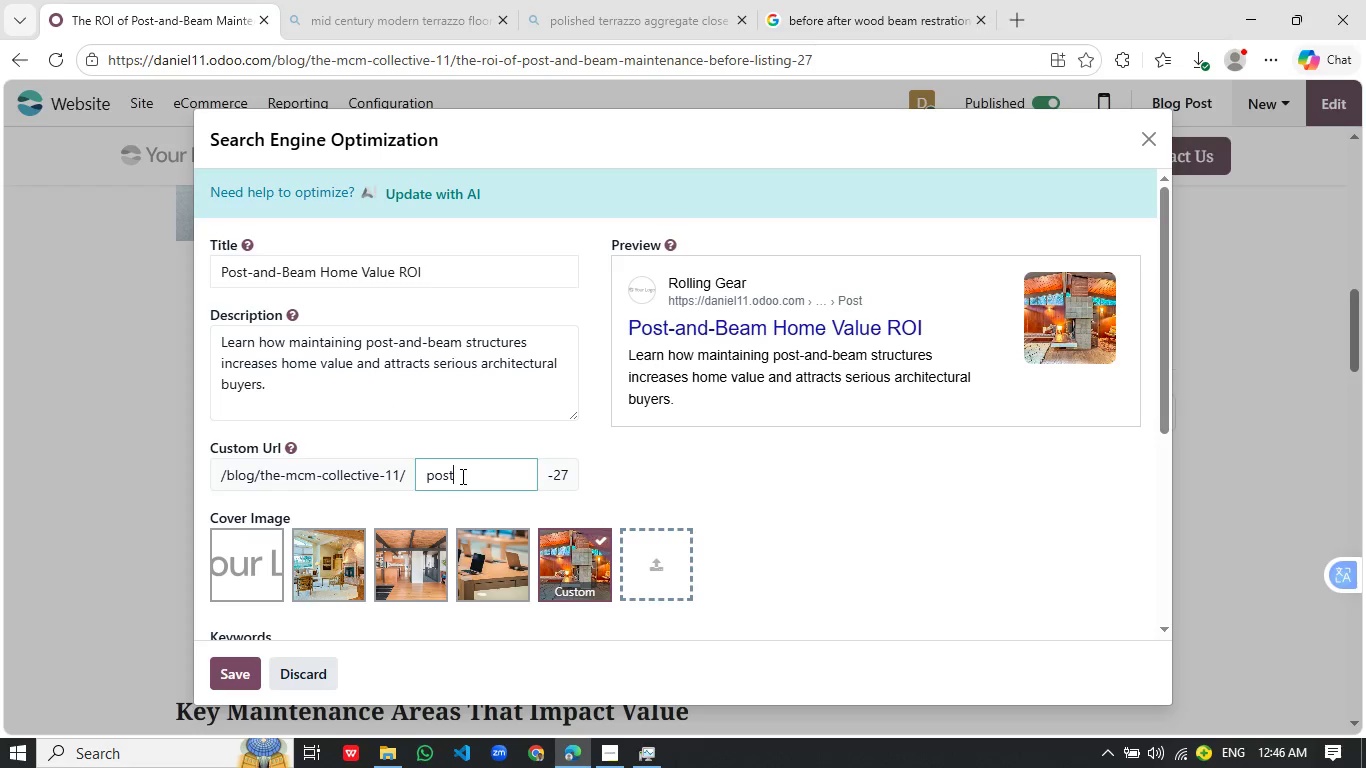 
type(ost-and-beam-roi)
 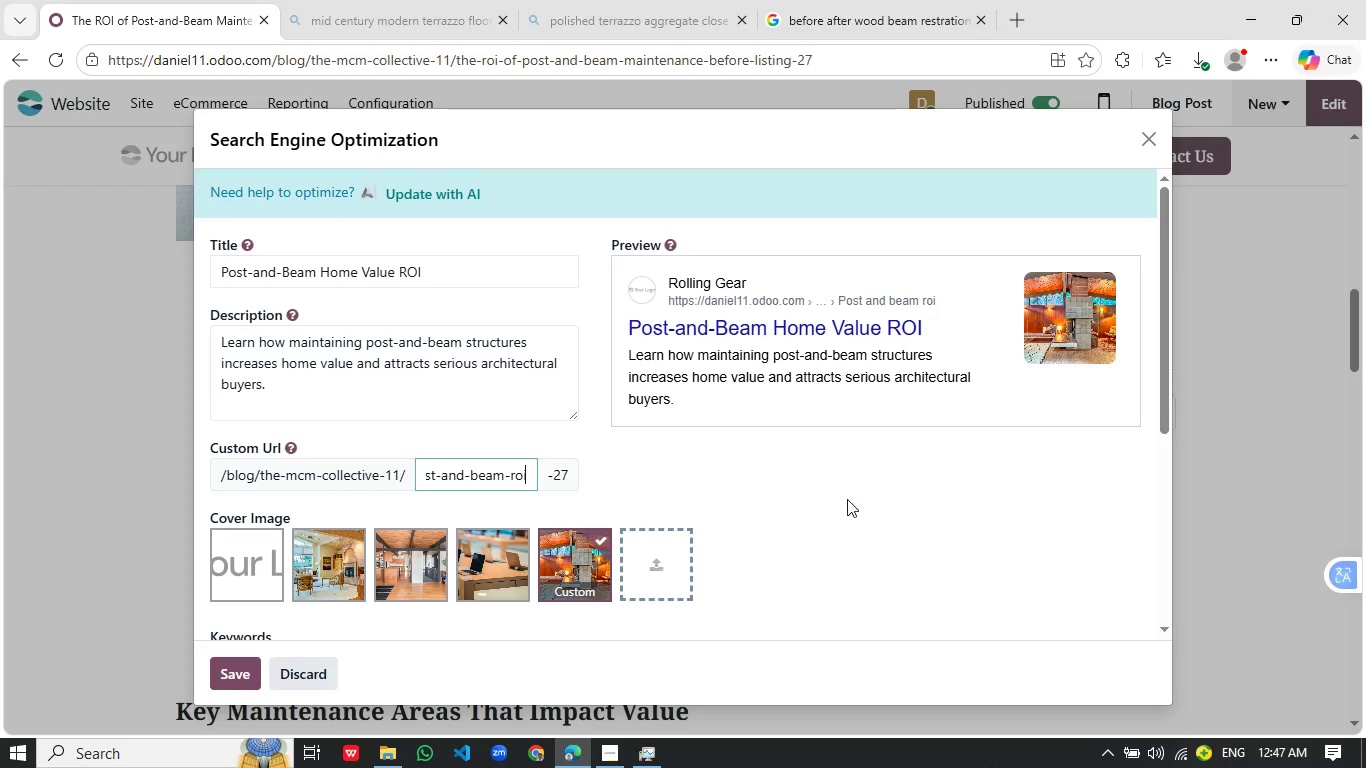 
left_click([850, 499])
 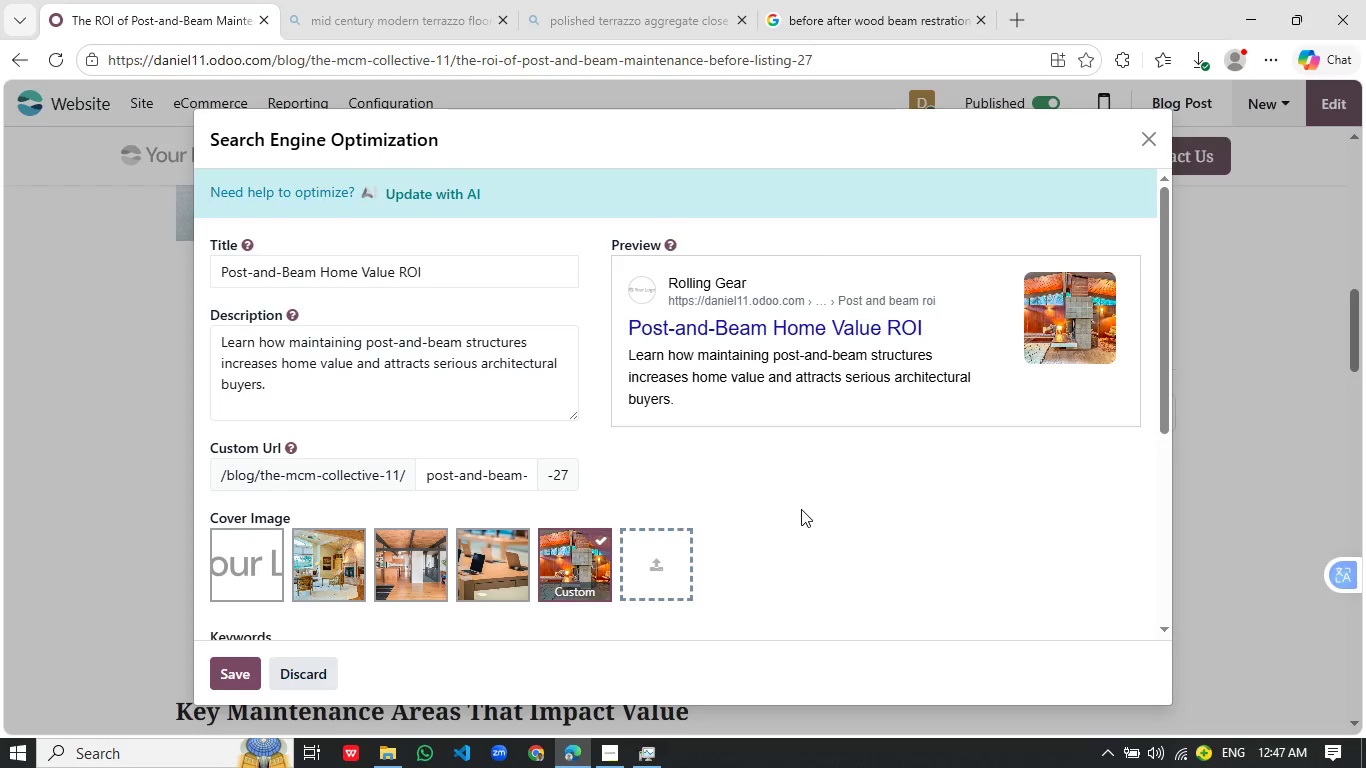 
scroll: coordinate [801, 509], scroll_direction: down, amount: 2.0
 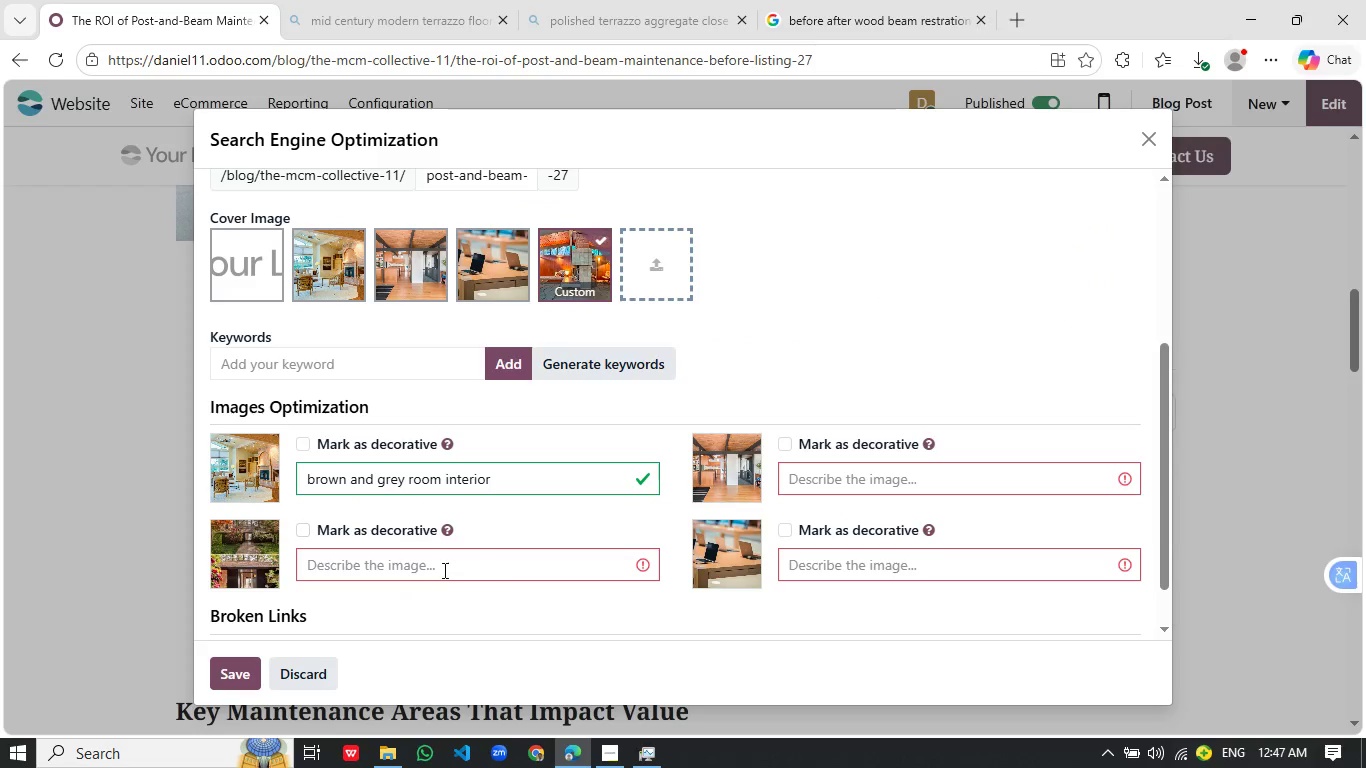 
left_click([440, 567])
 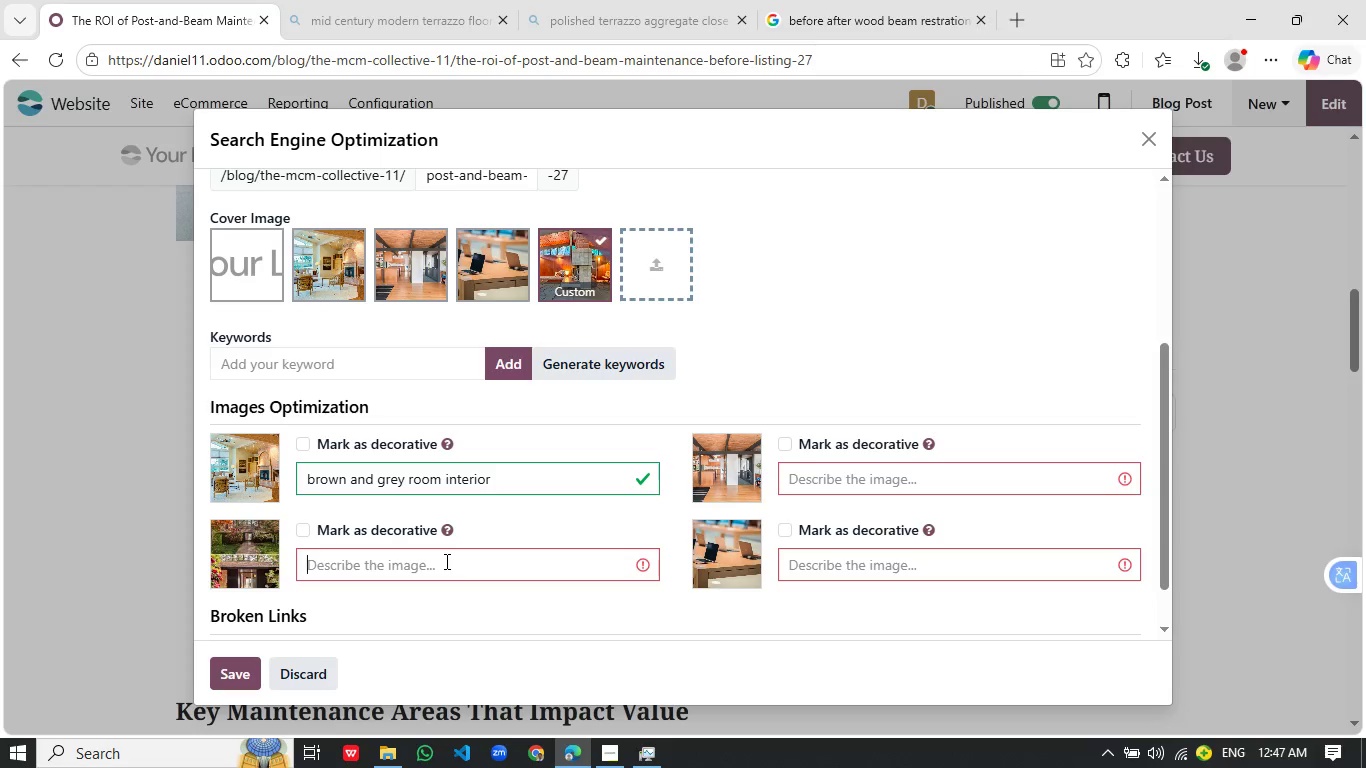 
type(before an)
key(Backspace)
key(Backspace)
type(after wood beam )
 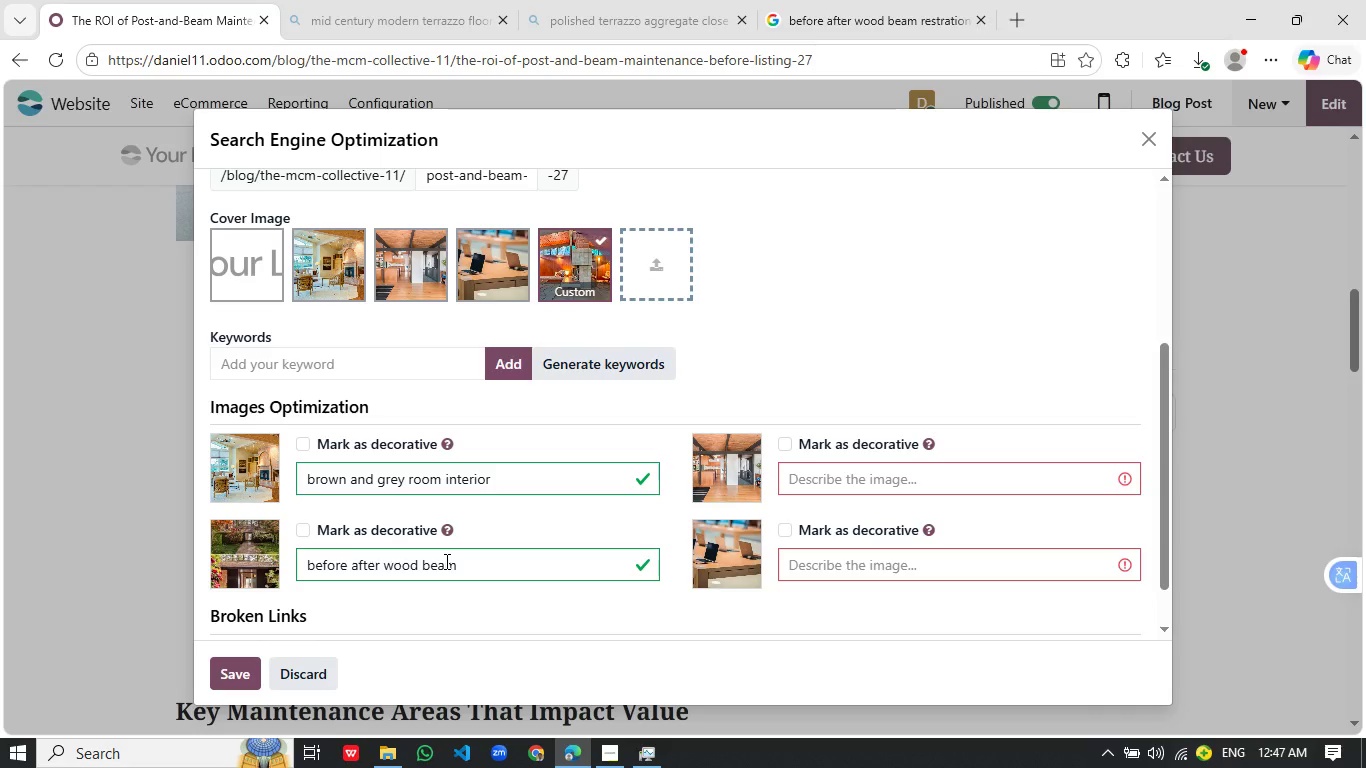 
wait(6.67)
 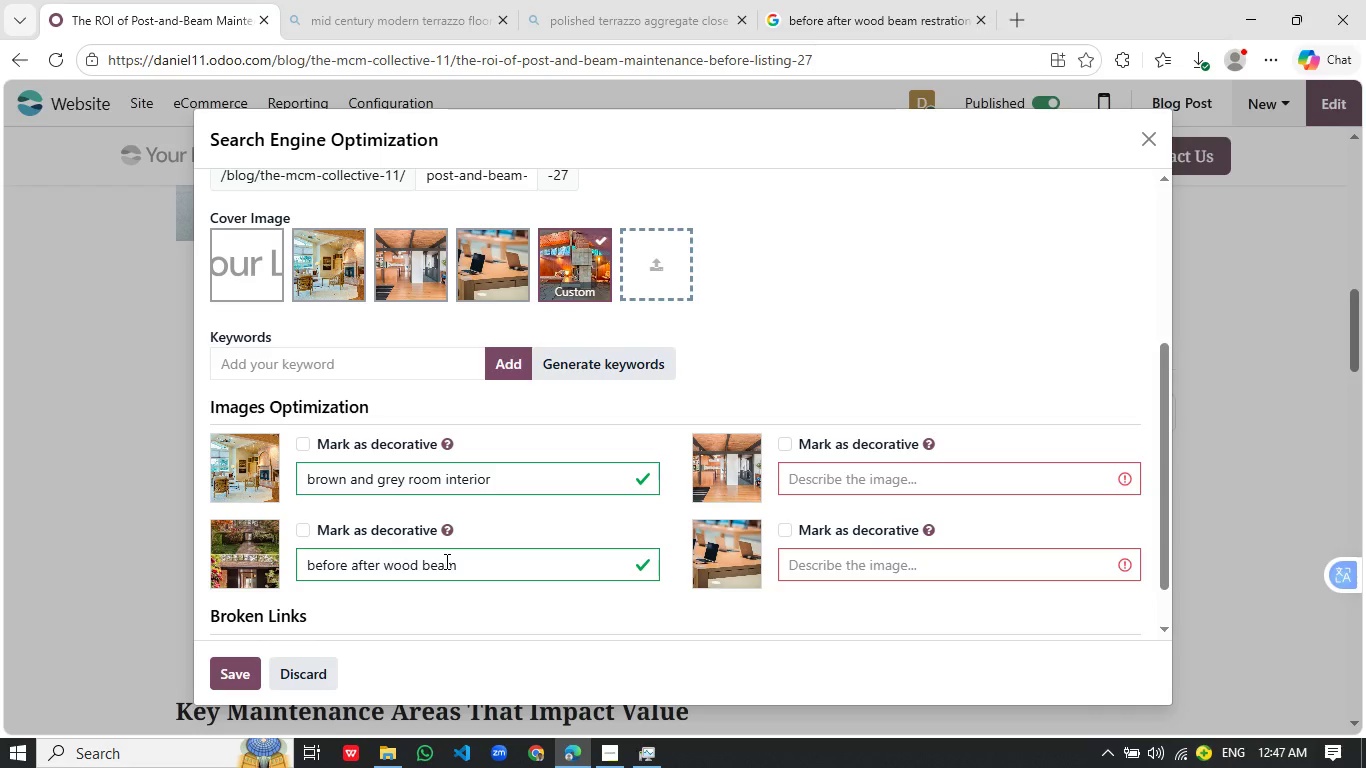 
left_click([849, 10])
 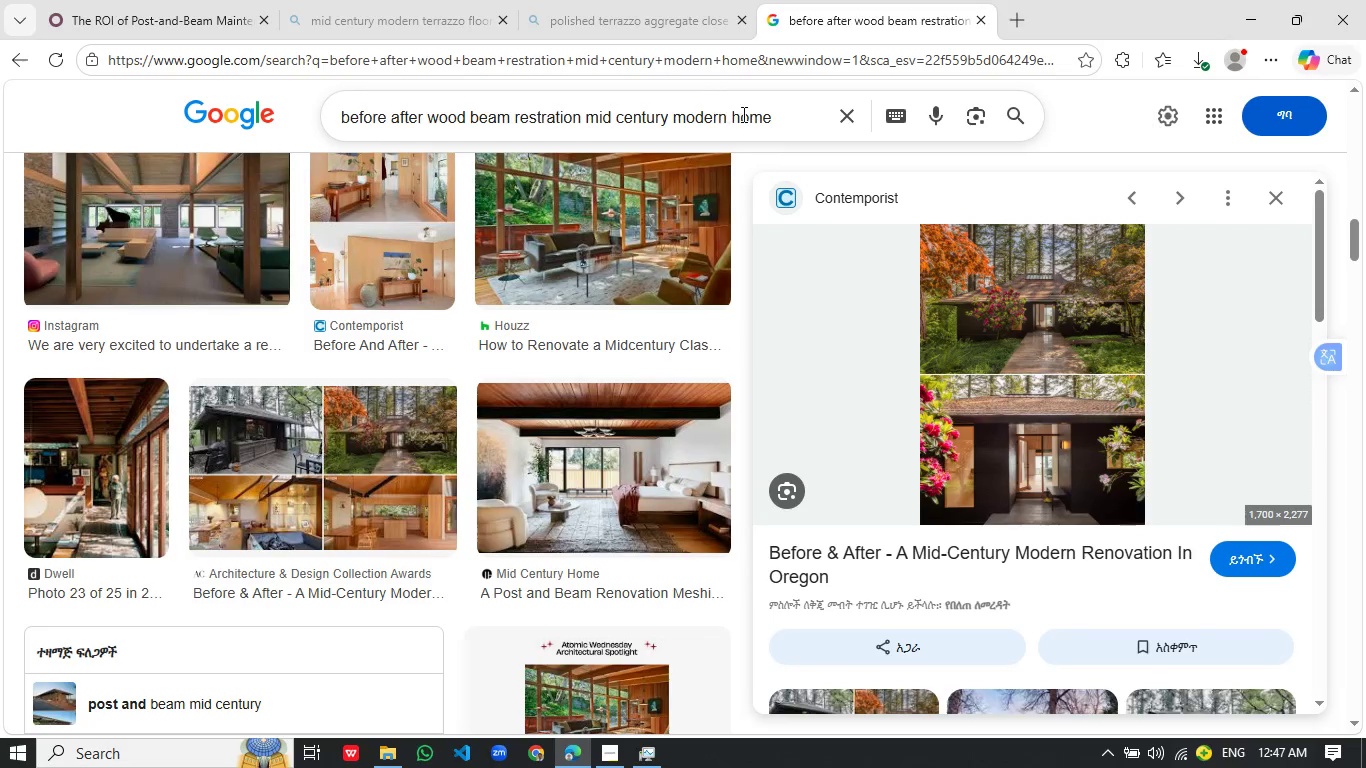 
left_click_drag(start_coordinate=[773, 120], to_coordinate=[513, 114])
 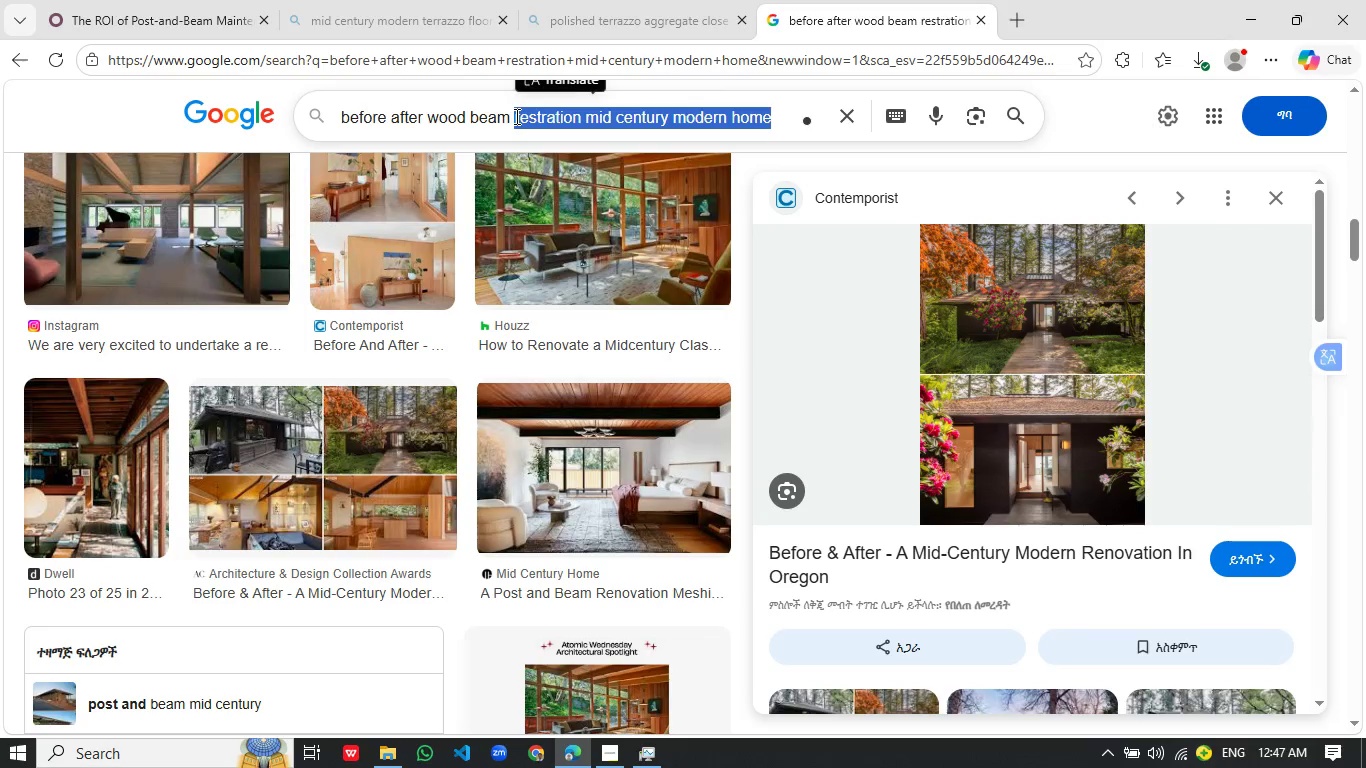 
key(Control+C)
 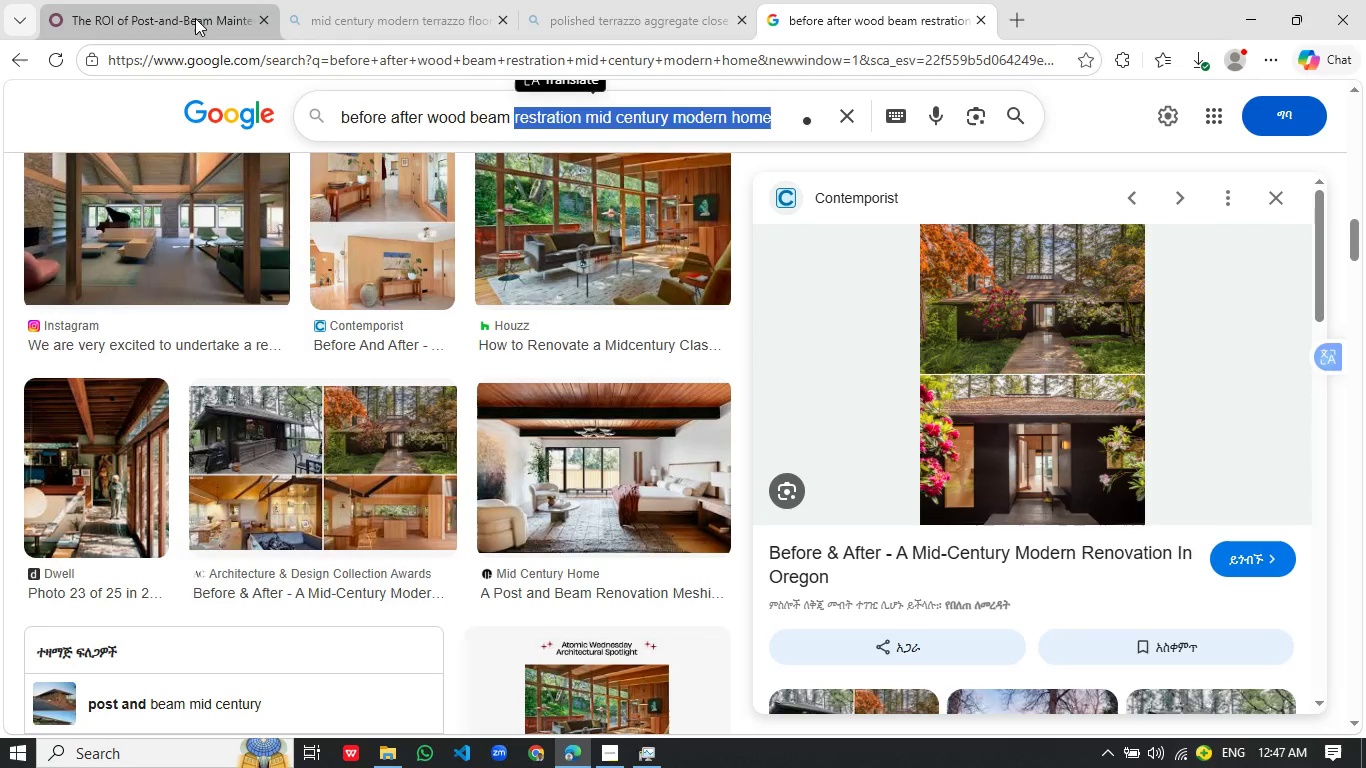 
left_click([193, 18])
 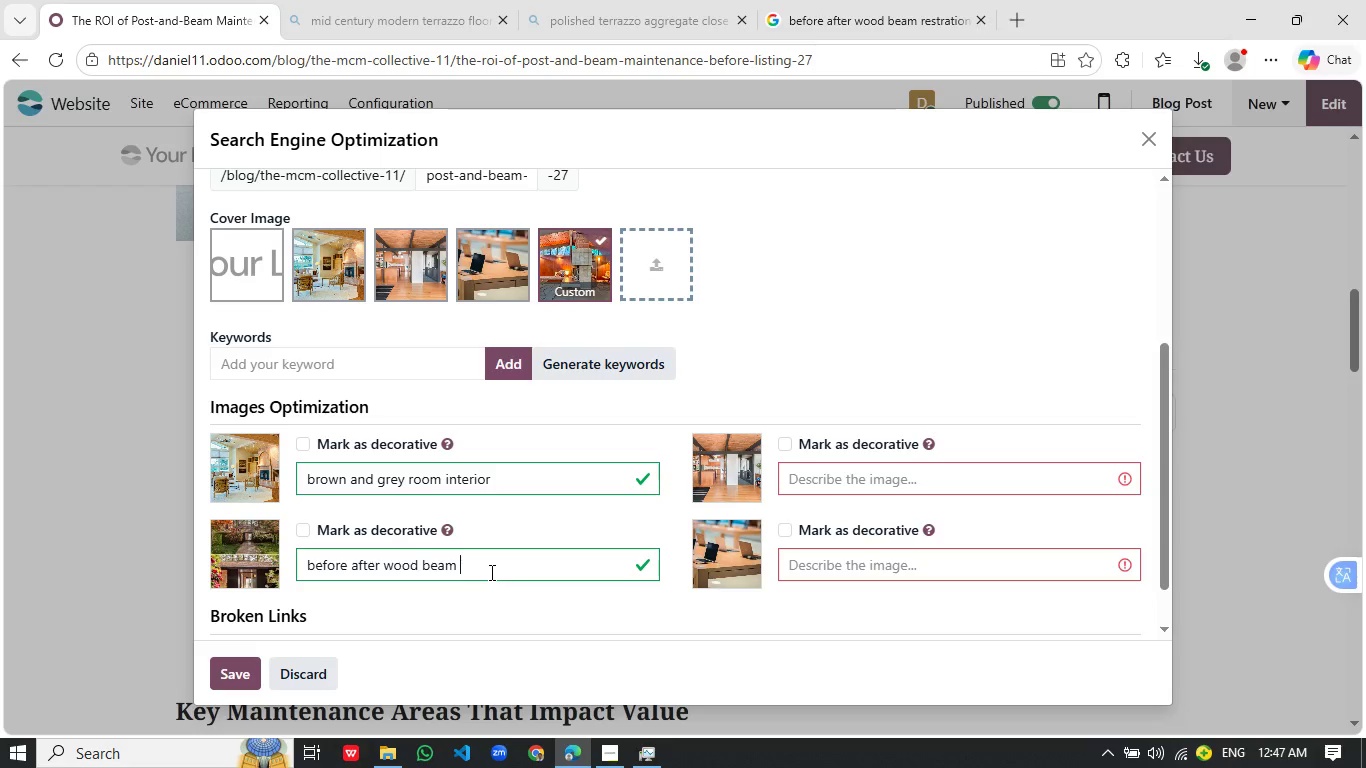 
key(Control+V)
 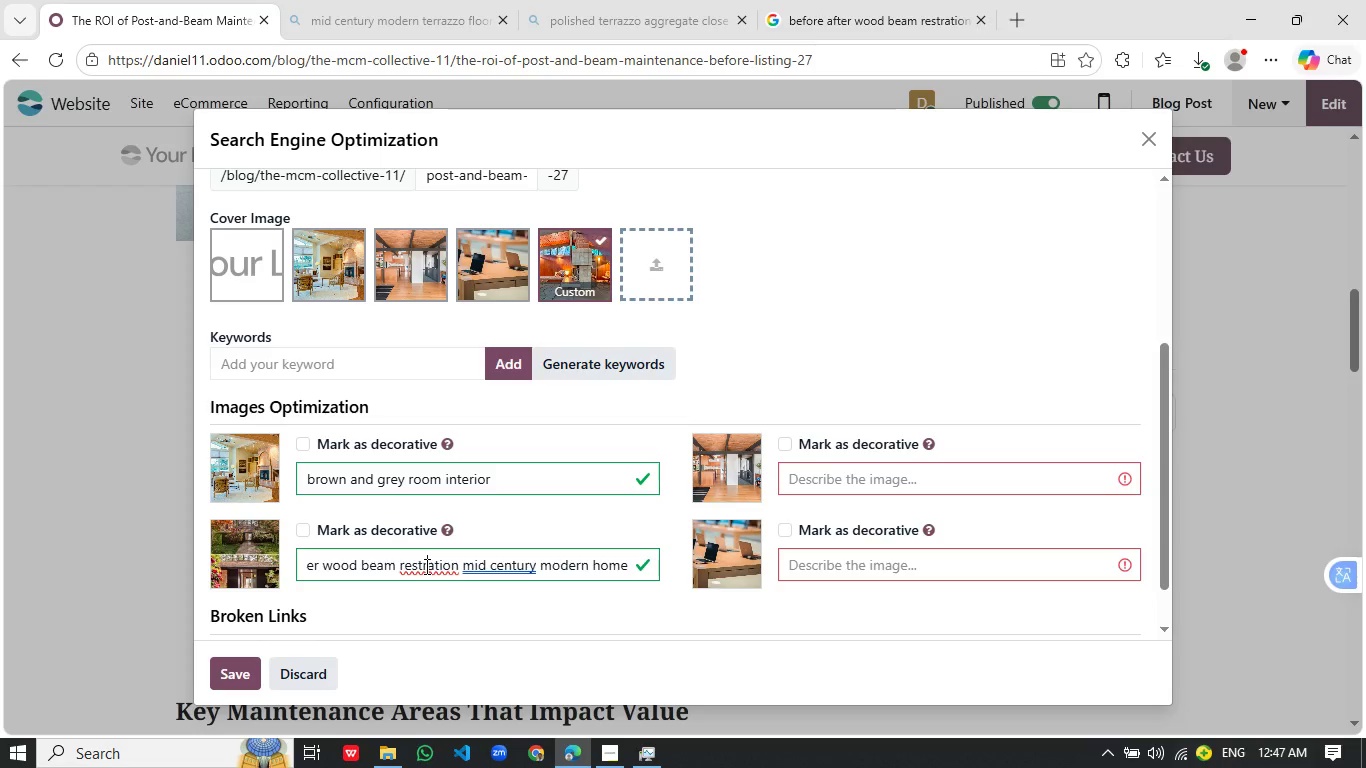 
left_click([460, 564])
 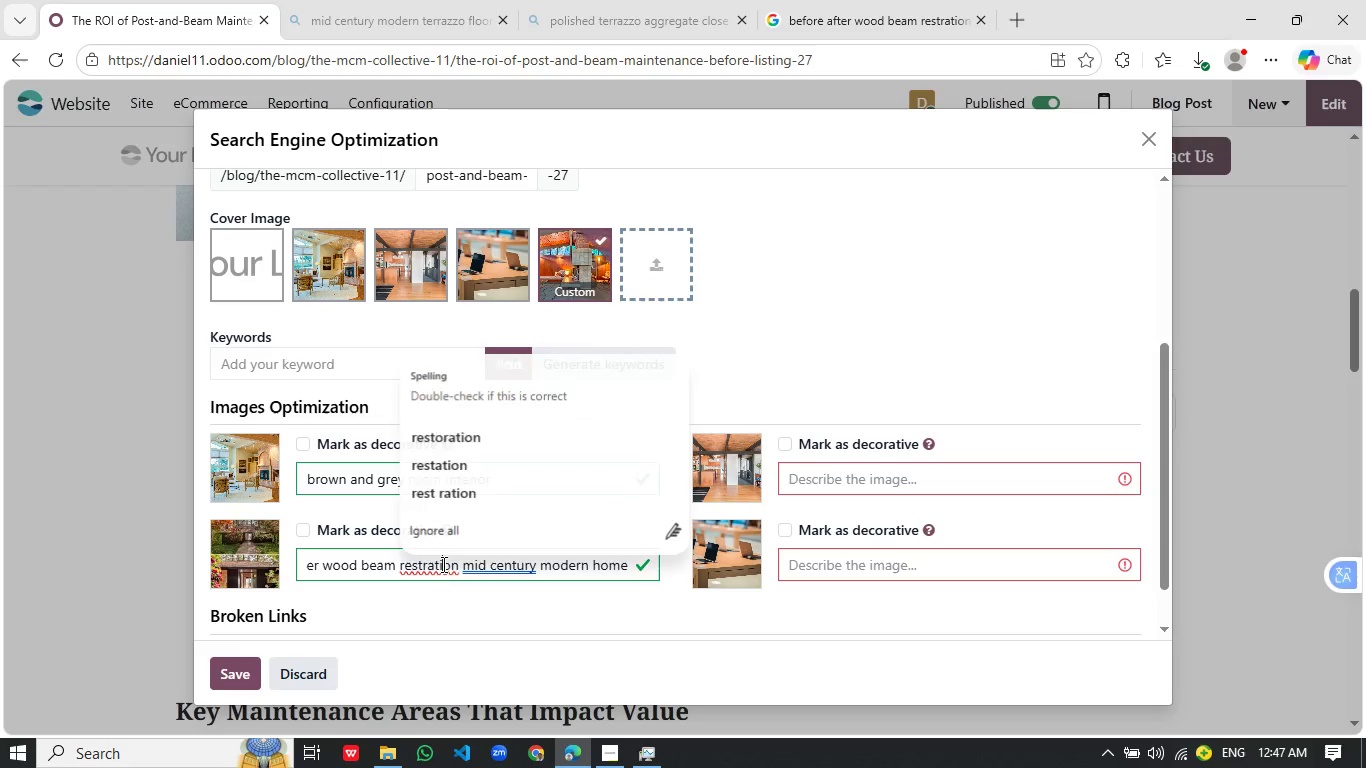 
left_click([442, 564])
 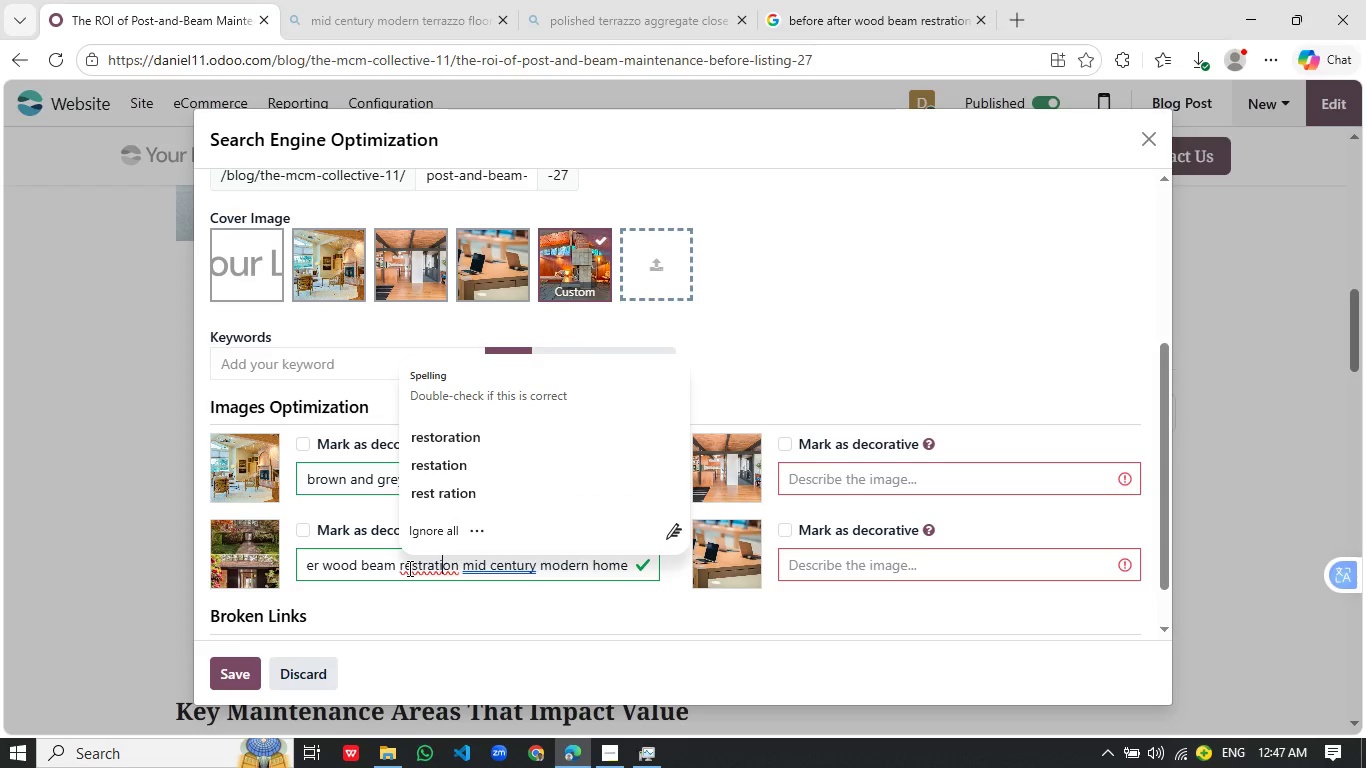 
left_click_drag(start_coordinate=[403, 567], to_coordinate=[457, 571])
 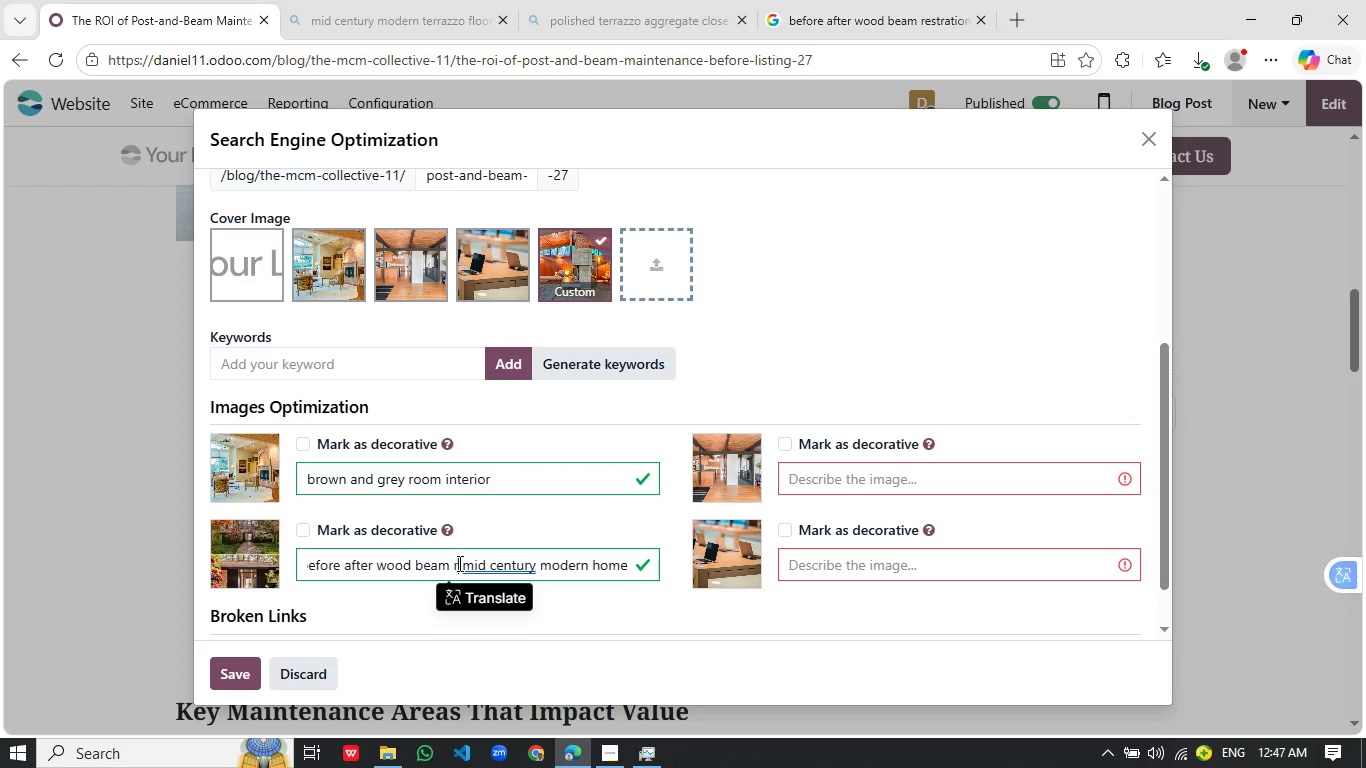 
key(Backspace)
 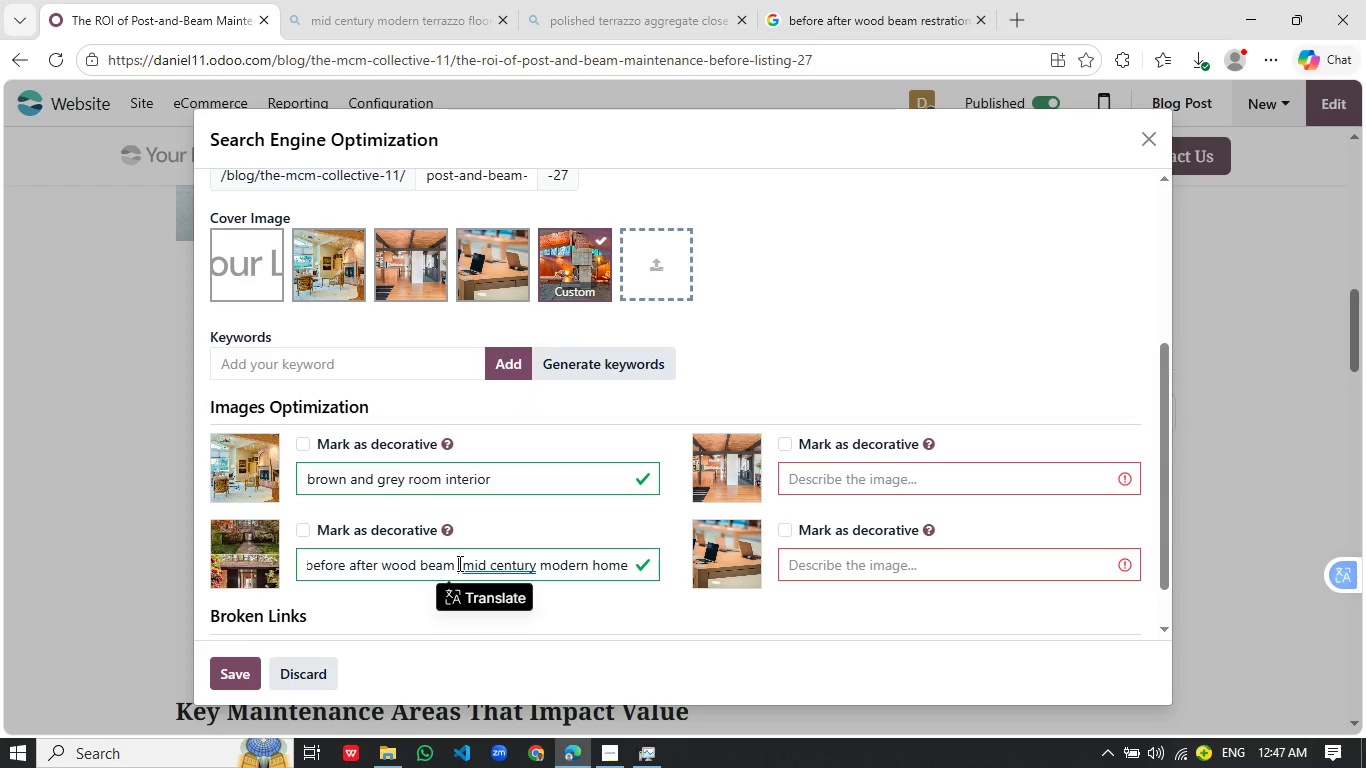 
key(Backspace)
 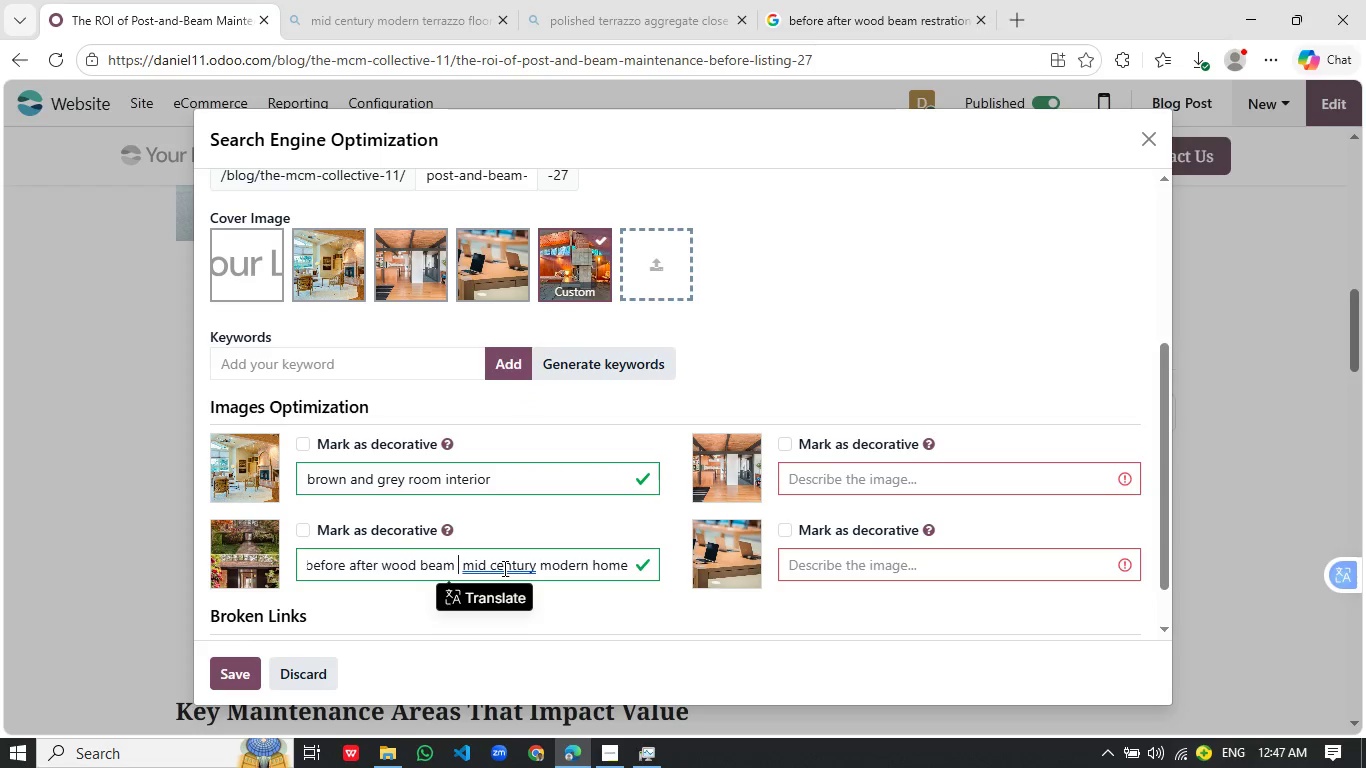 
left_click([503, 568])
 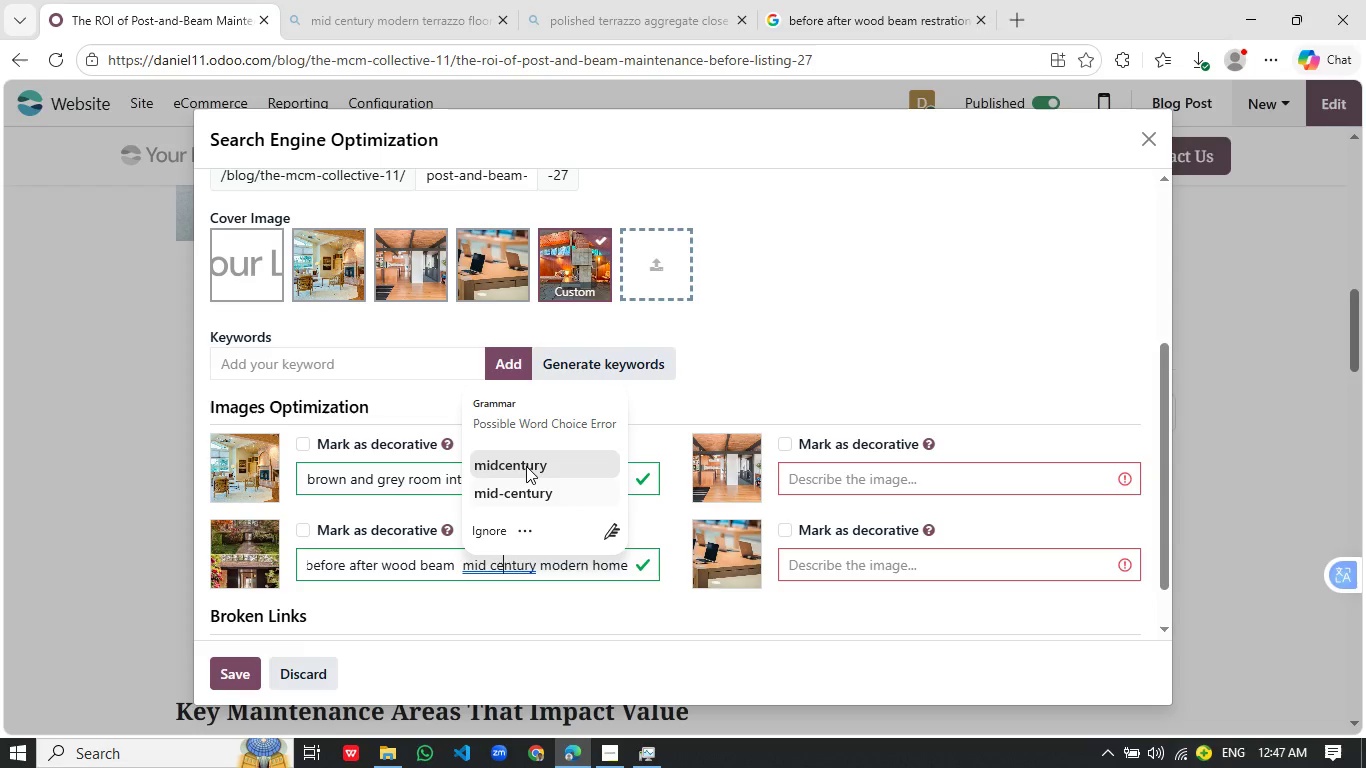 
left_click([526, 466])
 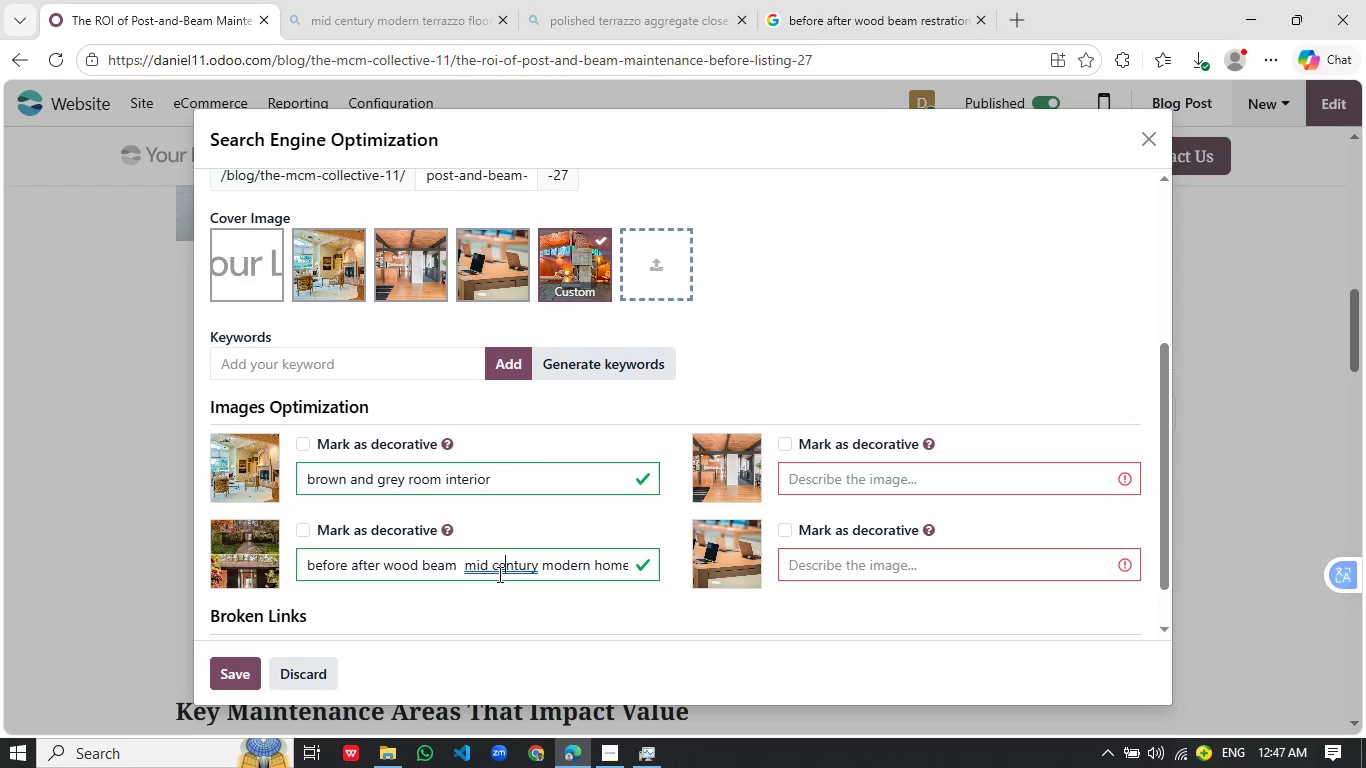 
left_click([492, 566])
 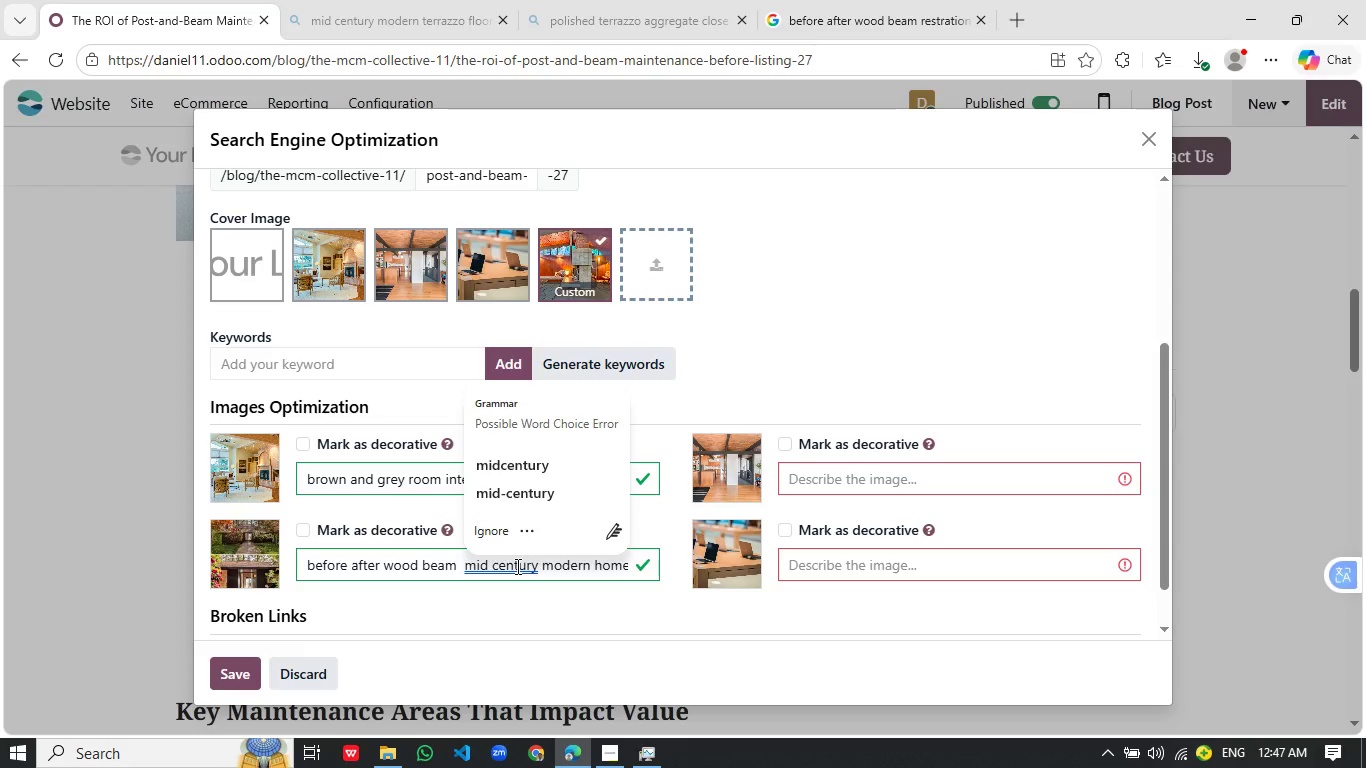 
key(Backspace)
 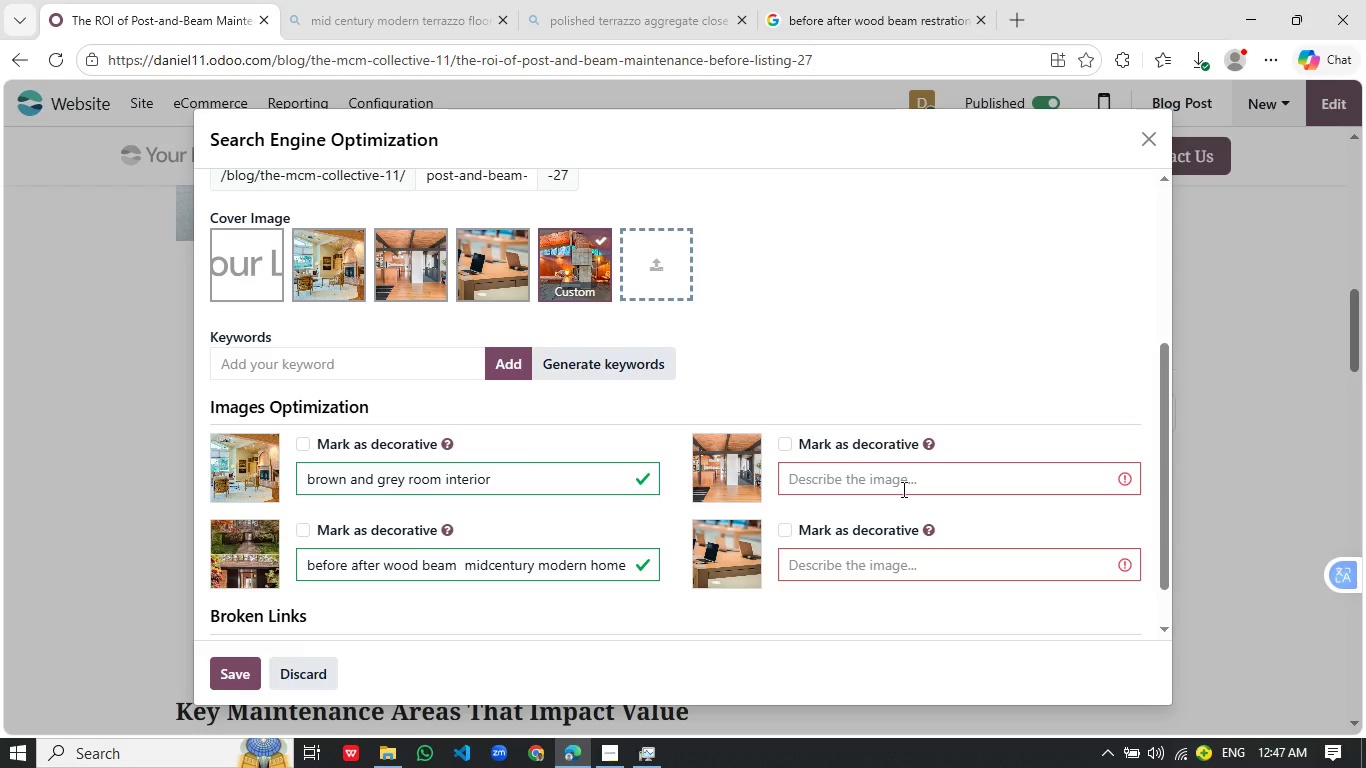 
left_click([913, 485])
 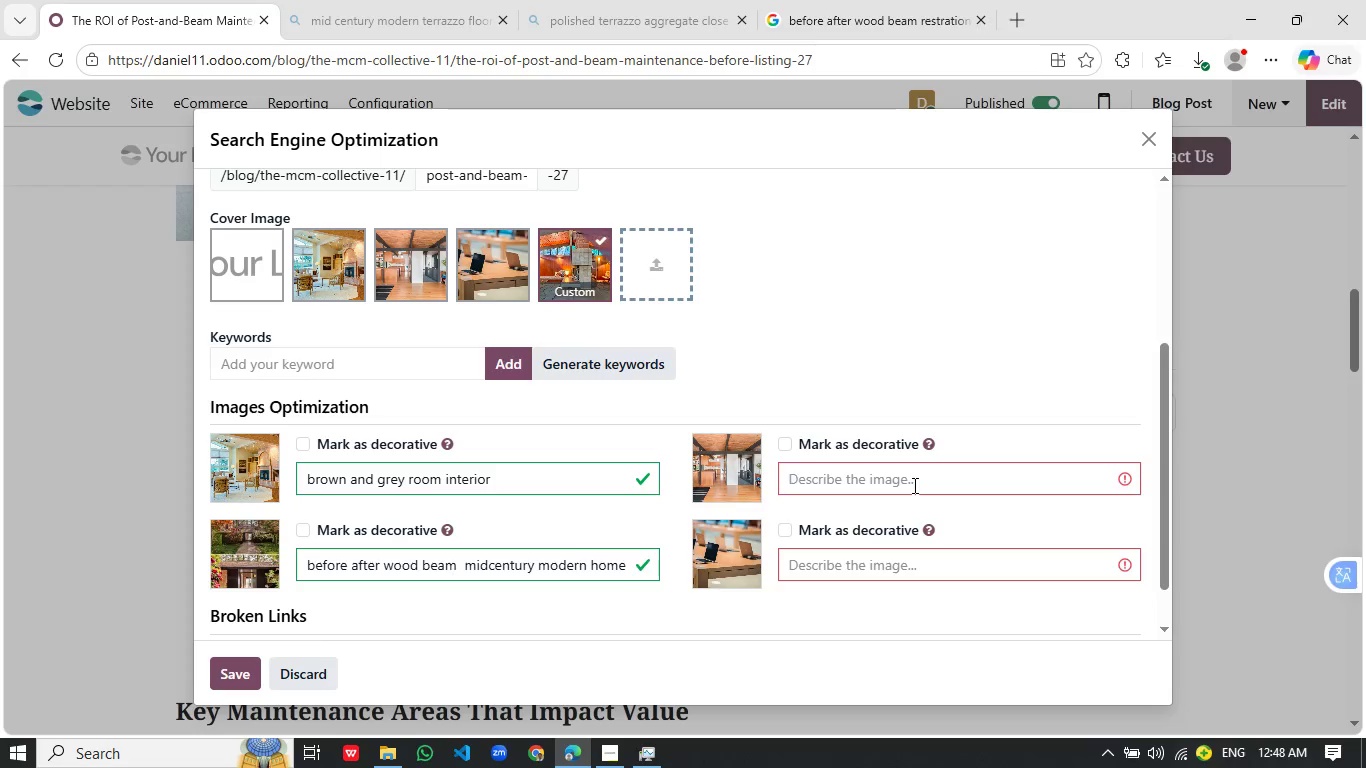 
wait(6.22)
 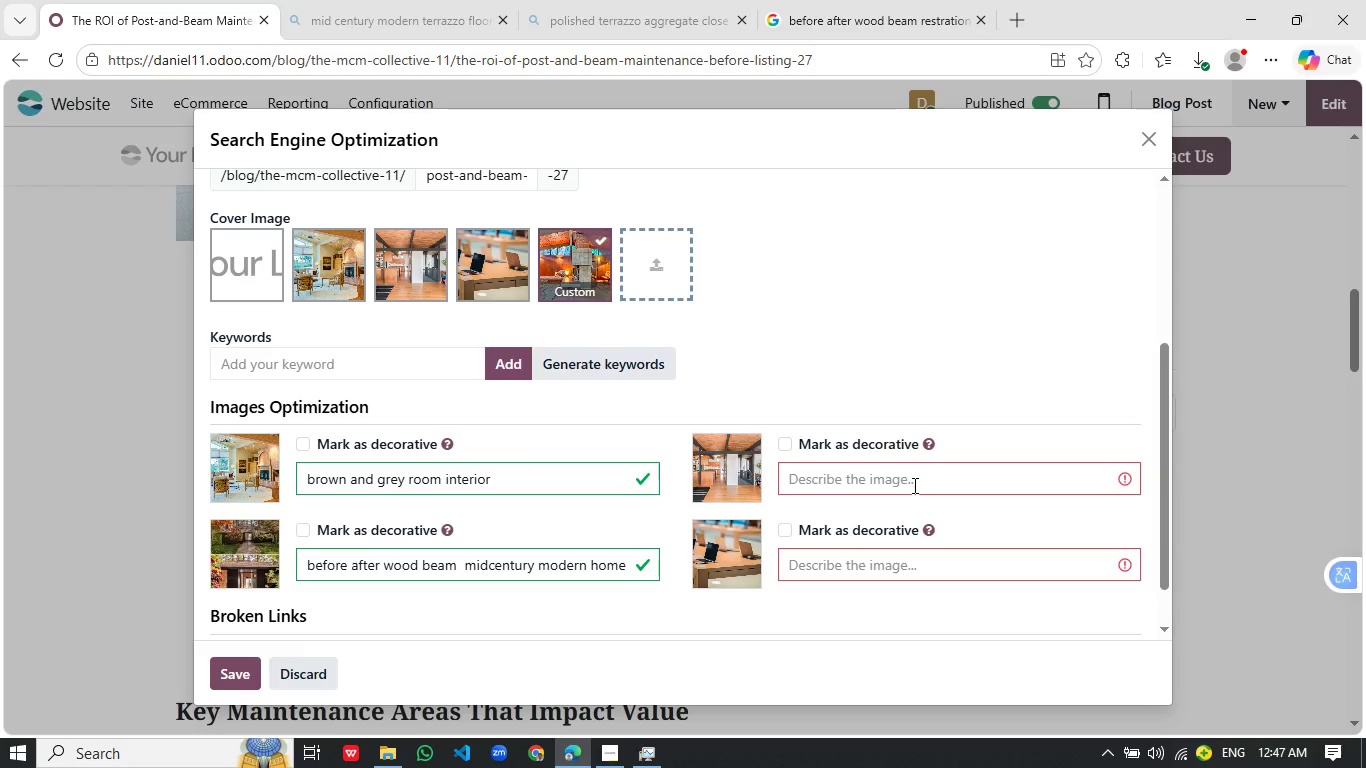 
type(mid centruy modern )
 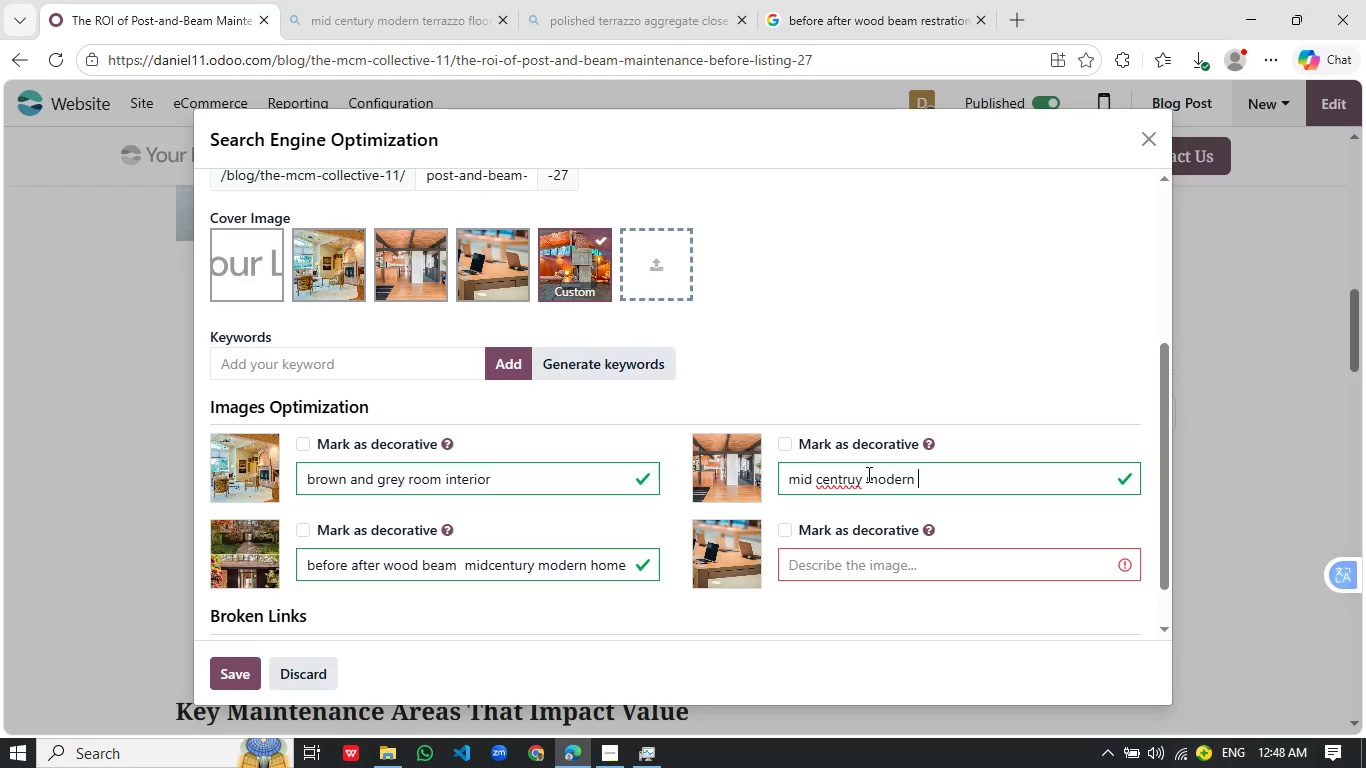 
wait(10.39)
 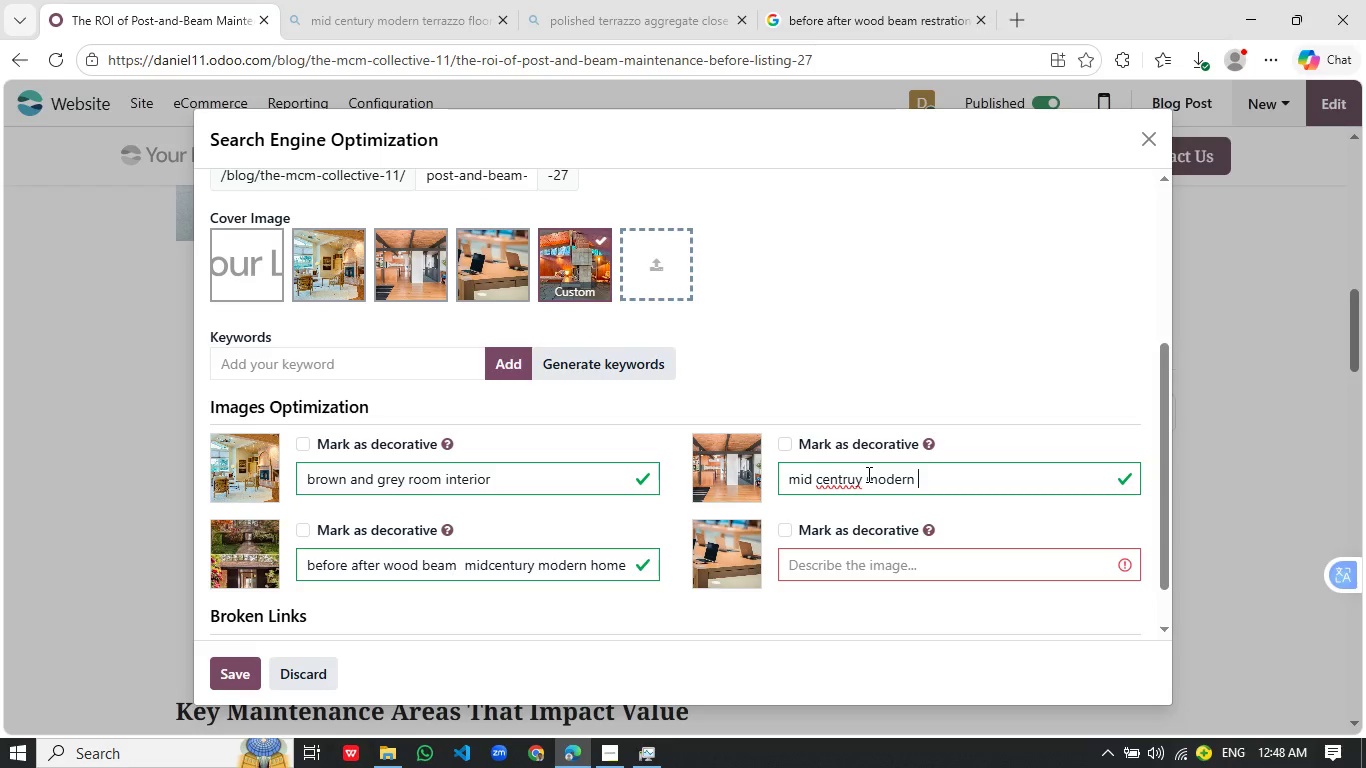 
left_click([853, 480])
 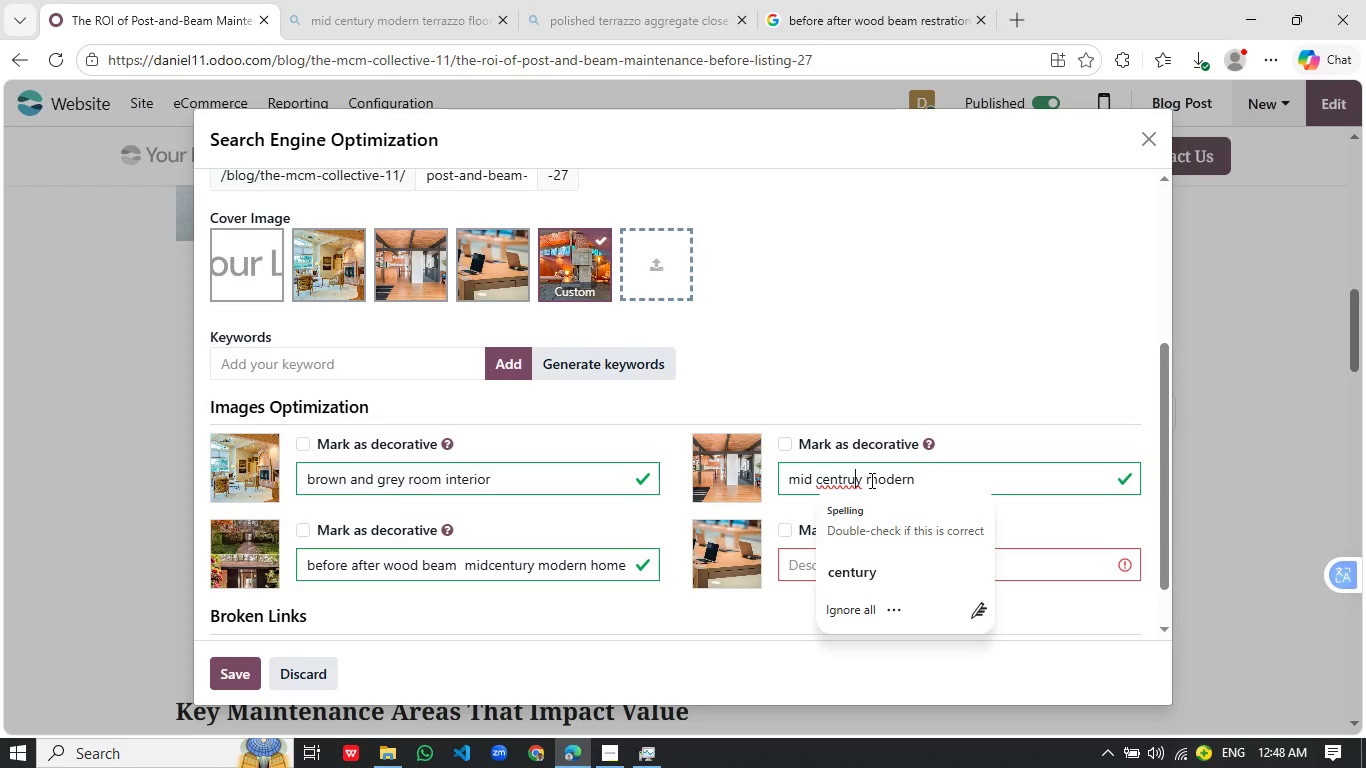 
key(Backspace)
key(Backspace)
type(ur)
 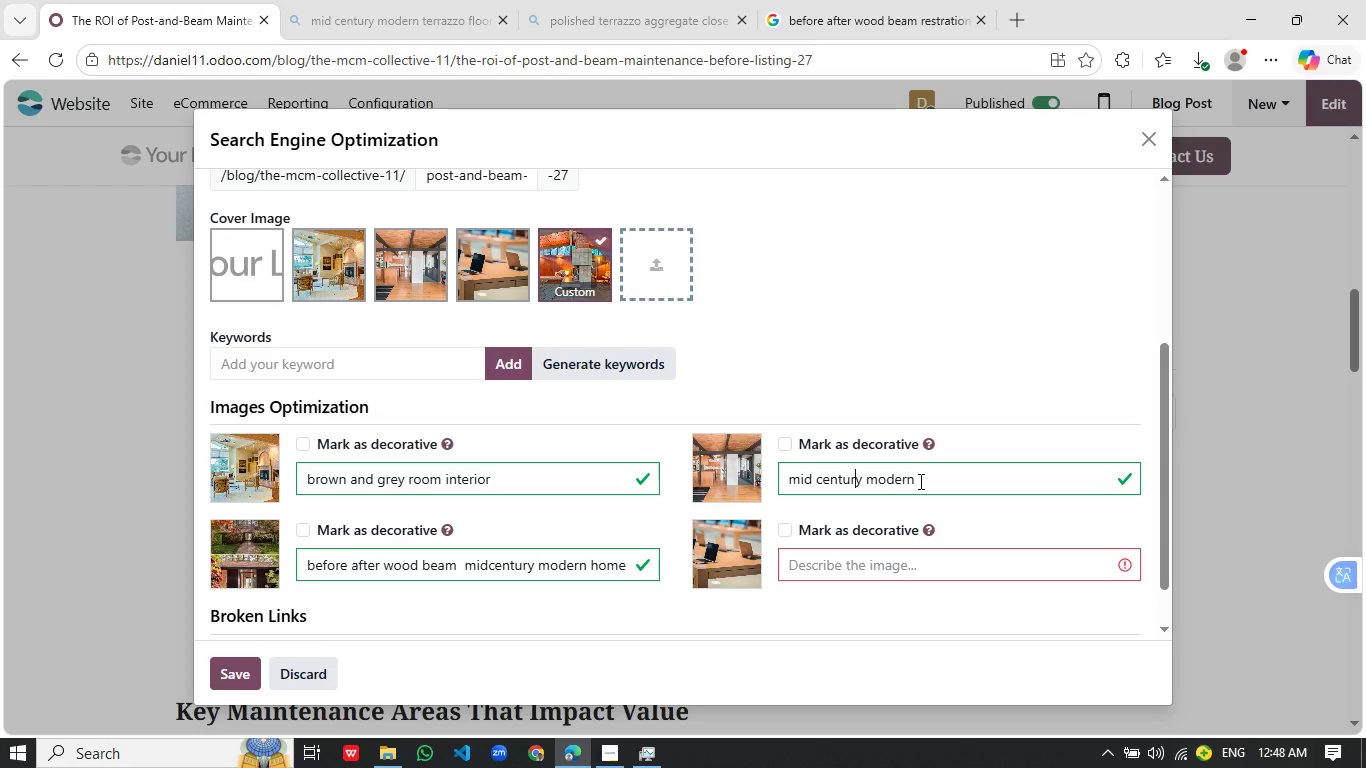 
left_click([920, 481])
 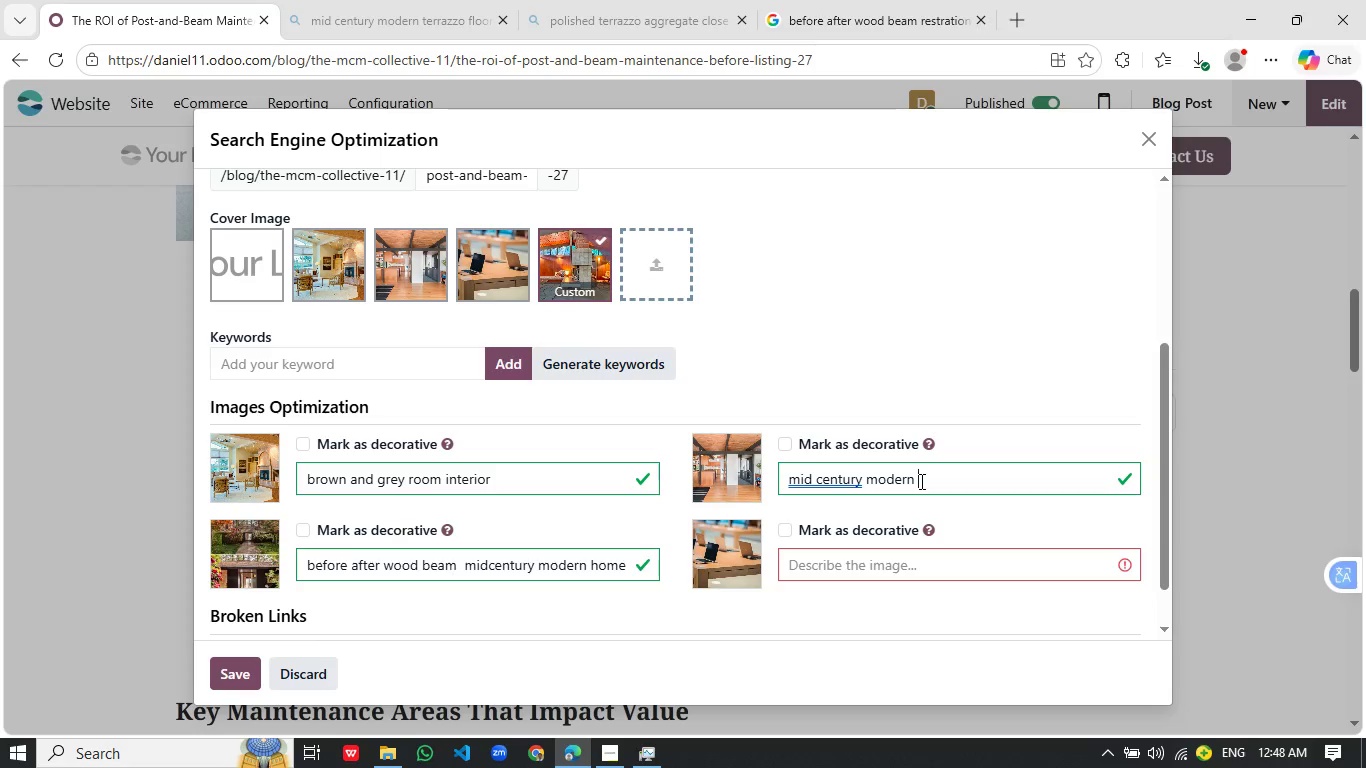 
hold_key(key=ArrowLeft, duration=0.72)
 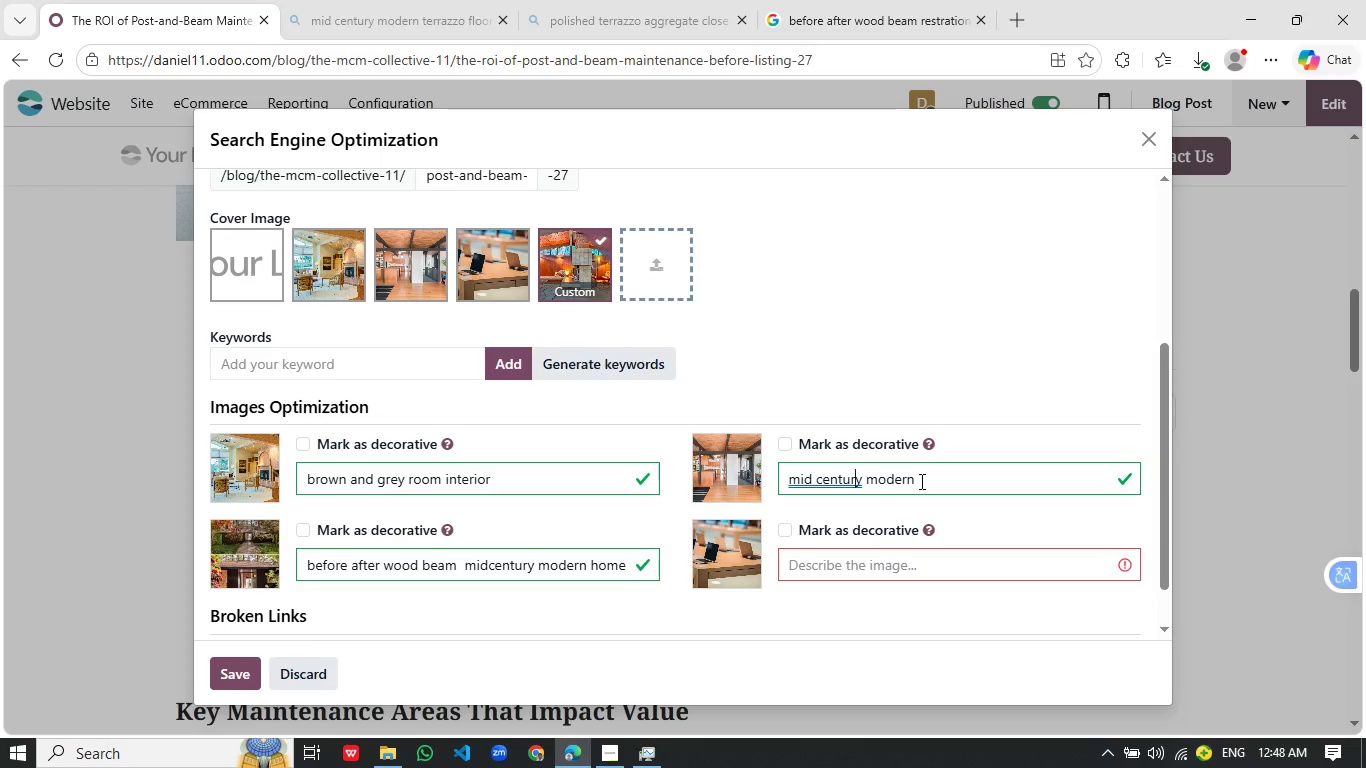 
key(ArrowLeft)
 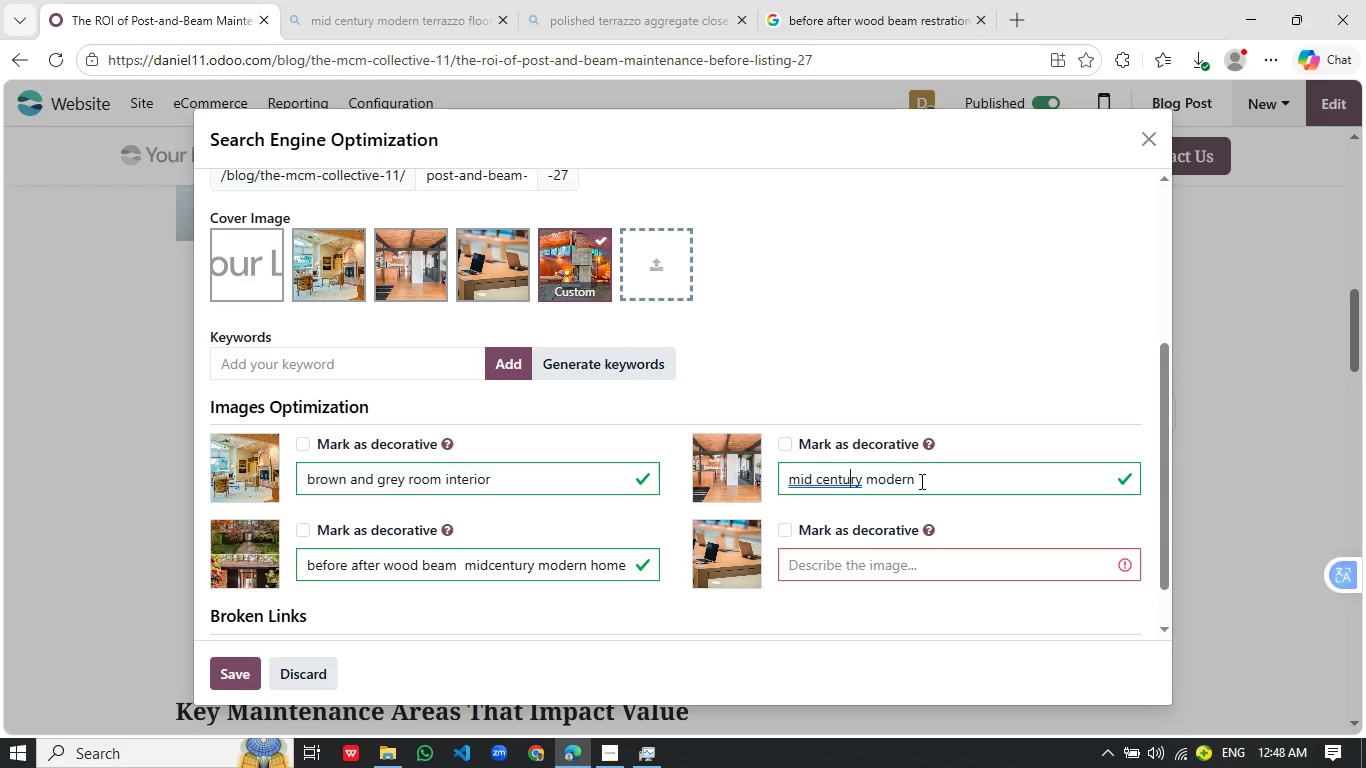 
key(ArrowLeft)
 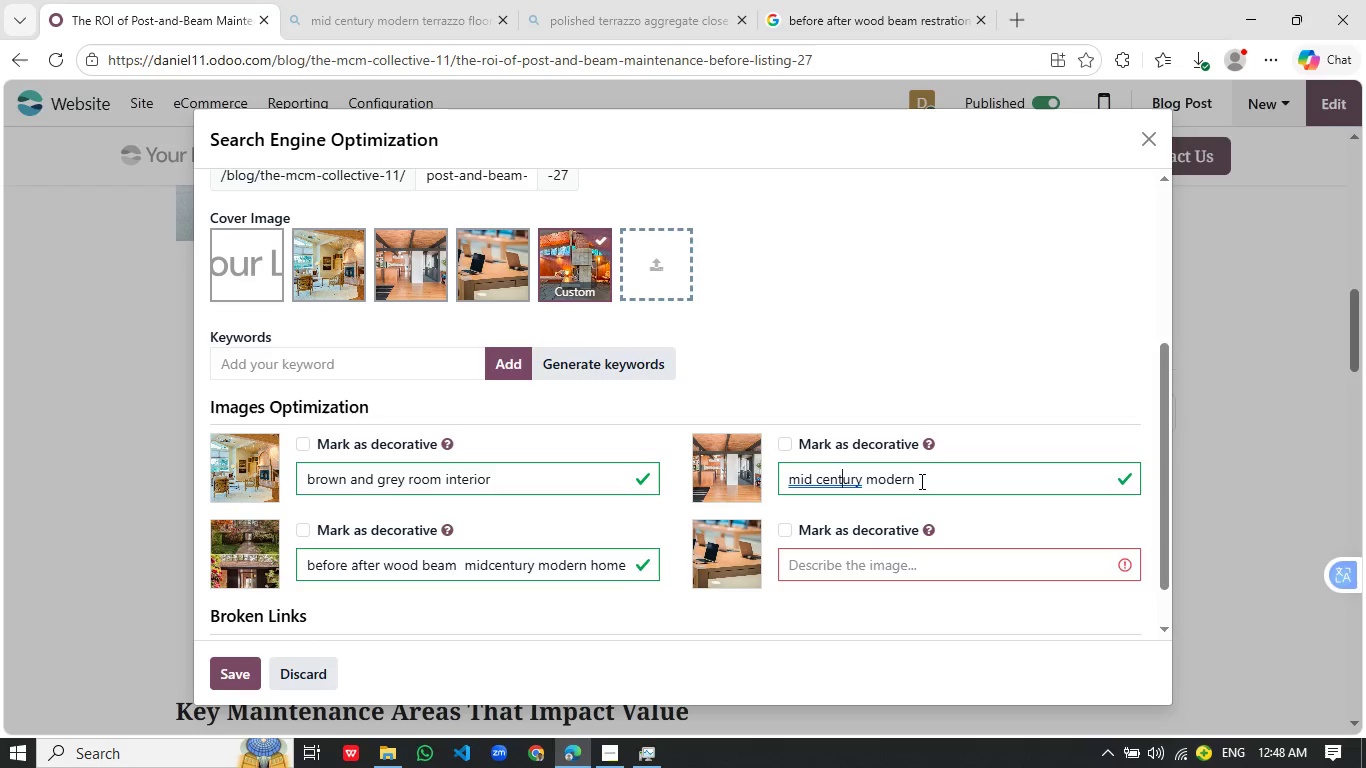 
key(ArrowLeft)
 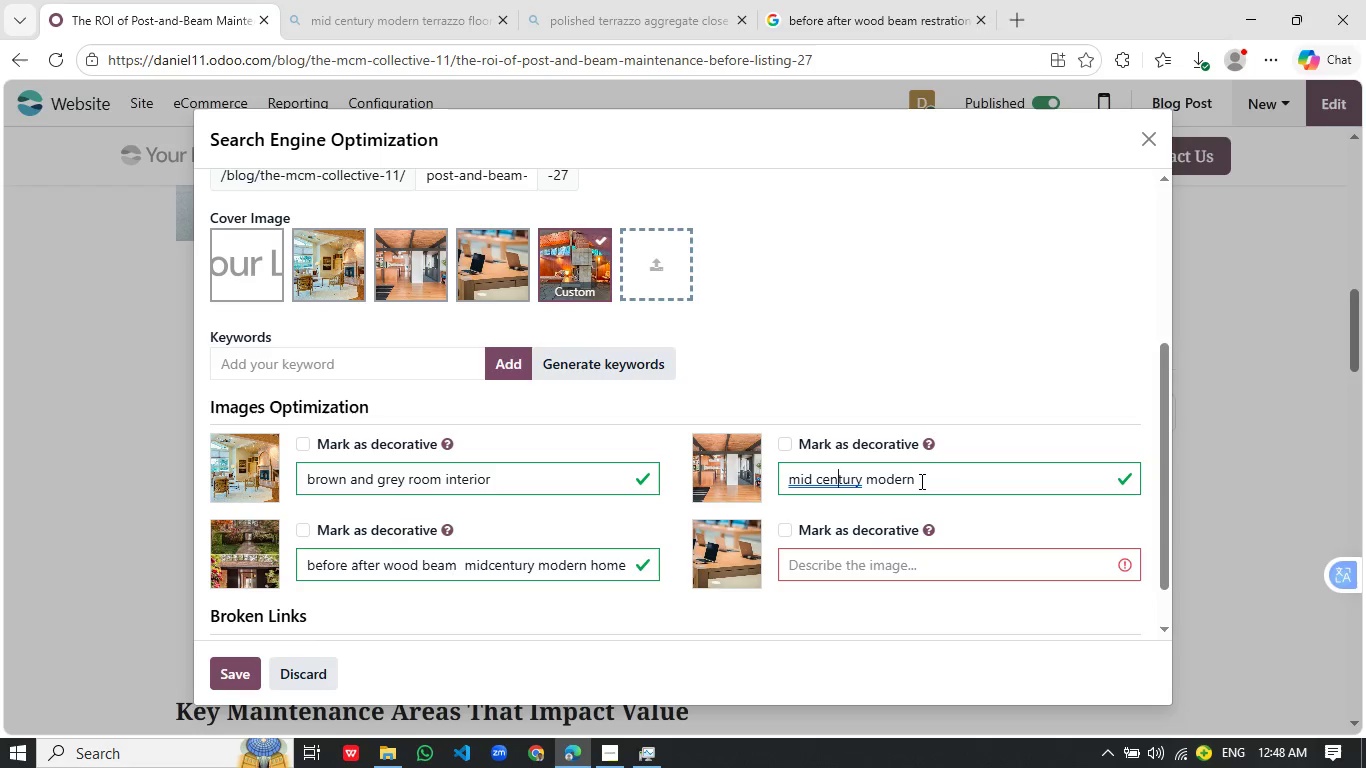 
key(ArrowLeft)
 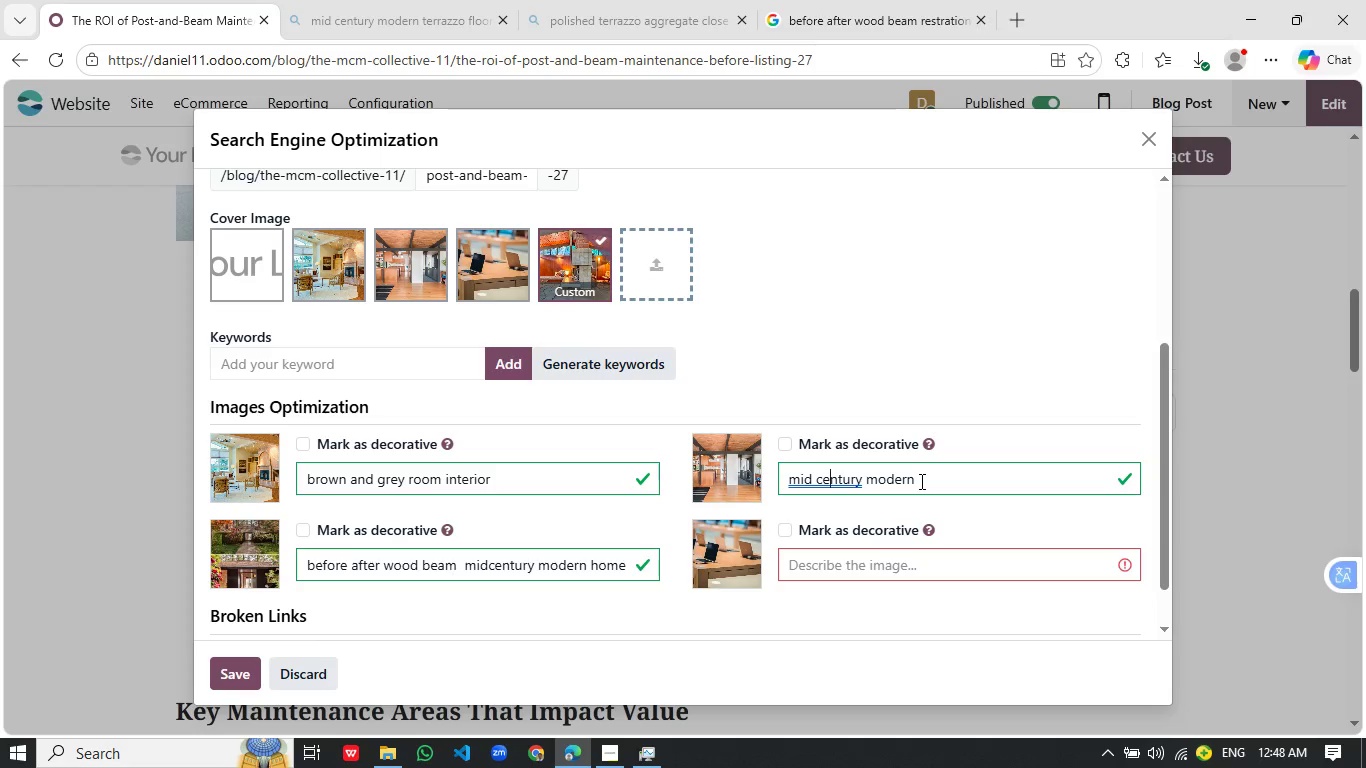 
key(ArrowLeft)
 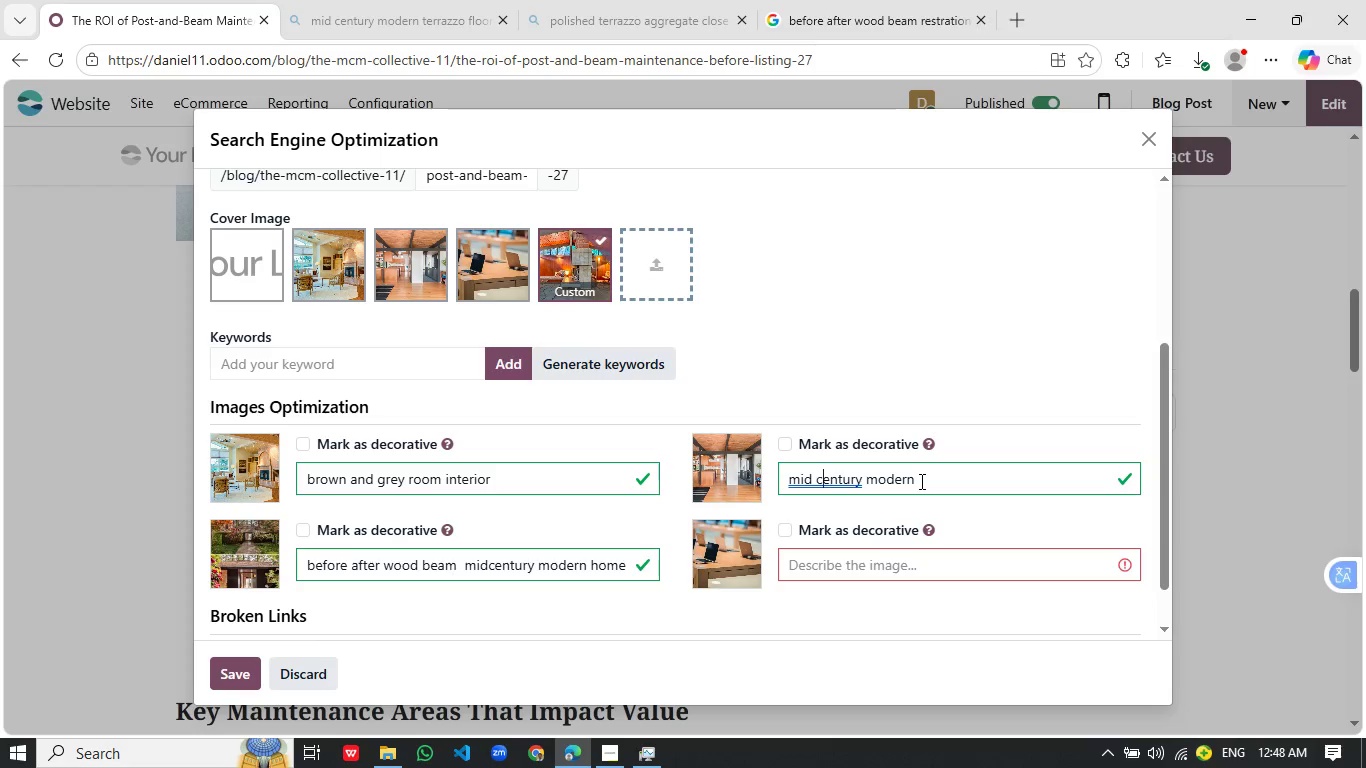 
key(ArrowLeft)
 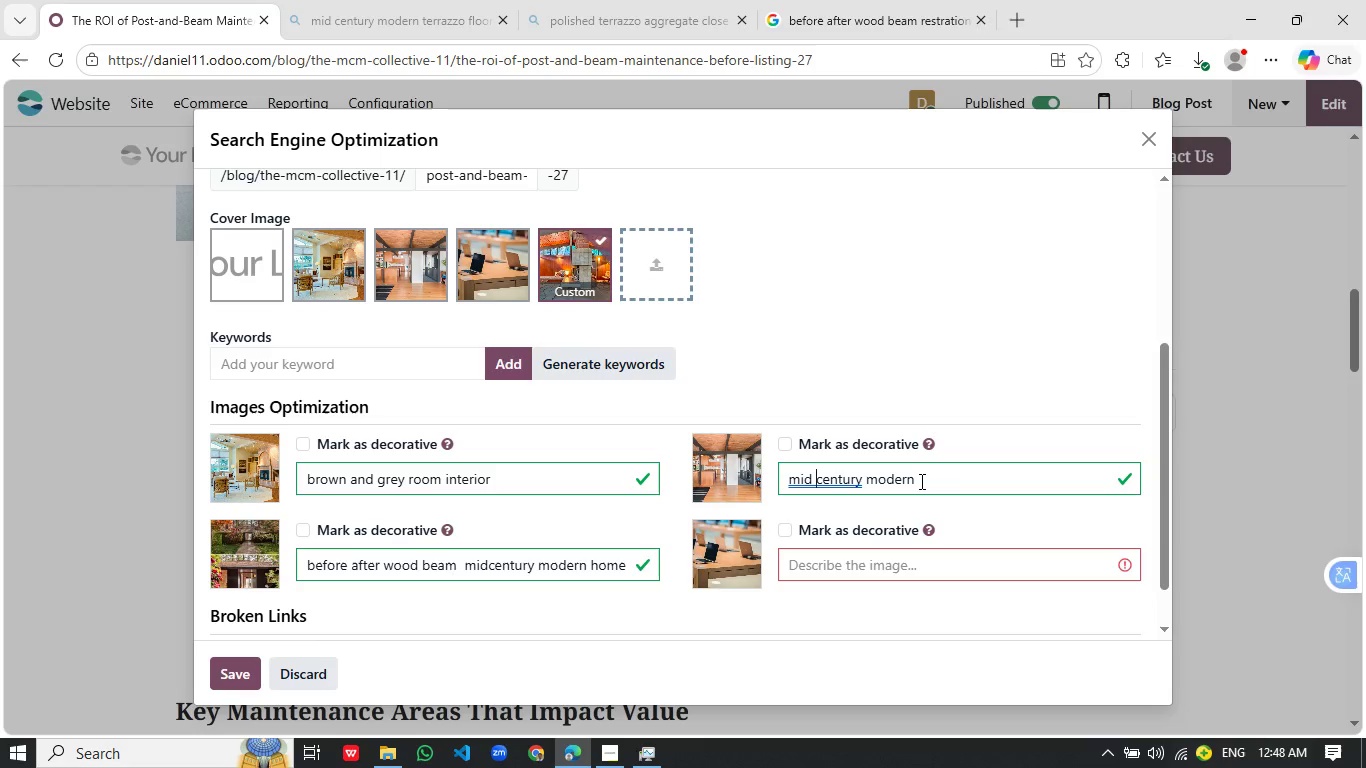 
key(ArrowLeft)
 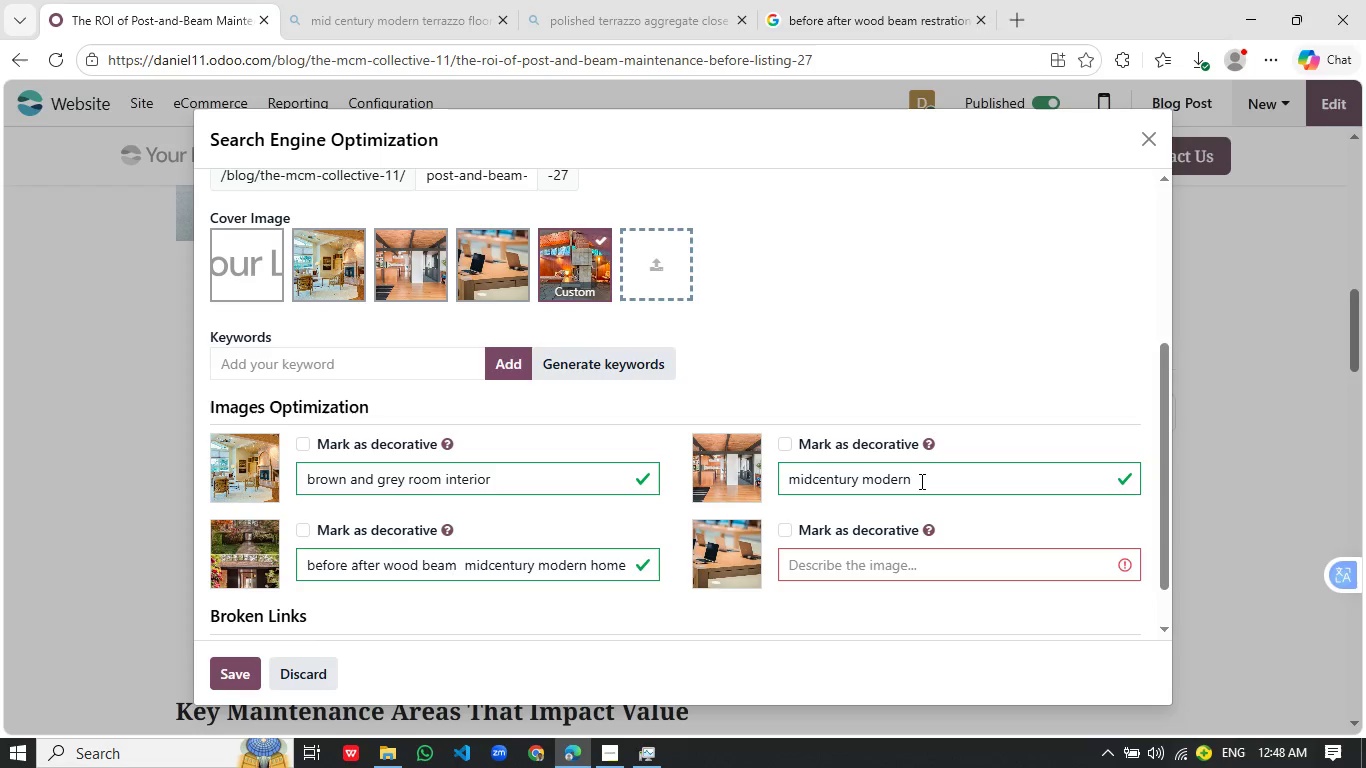 
key(Backspace)
 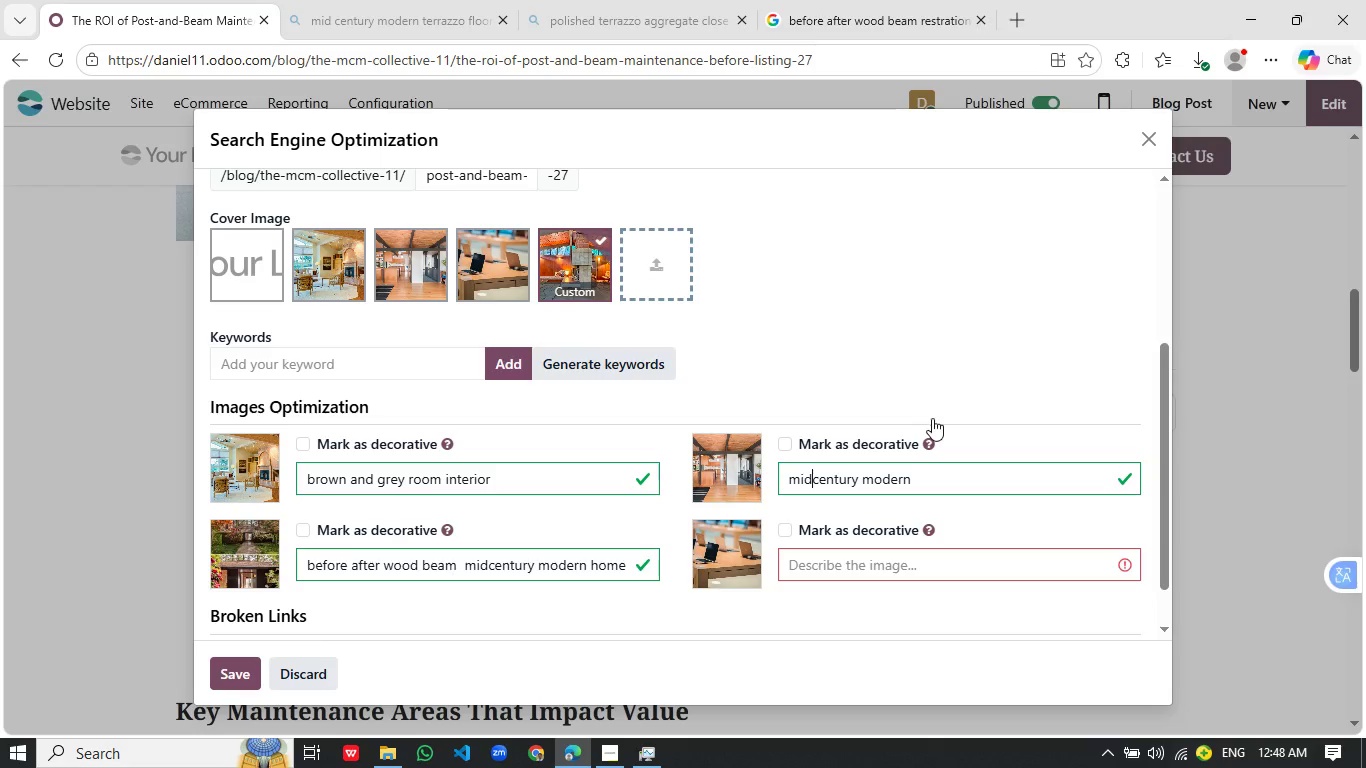 
left_click([953, 337])
 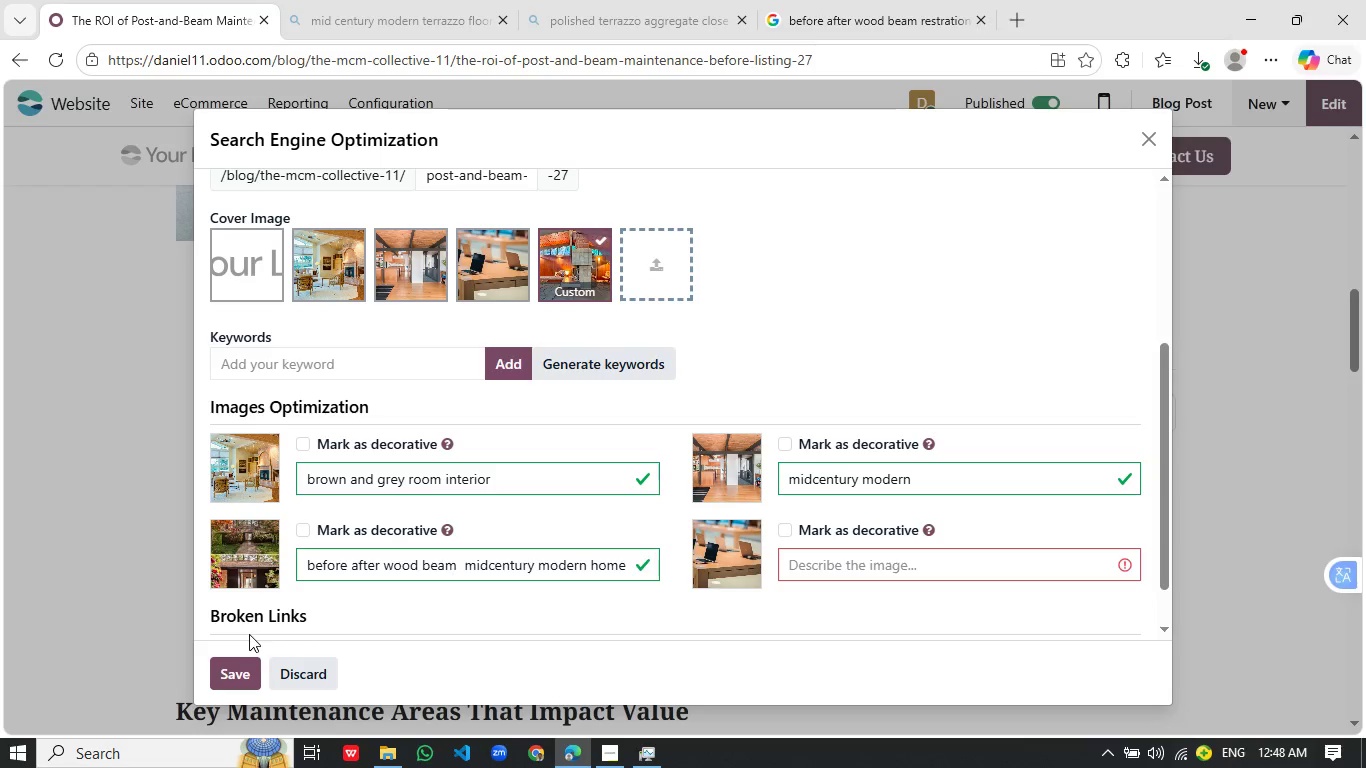 
left_click([224, 670])
 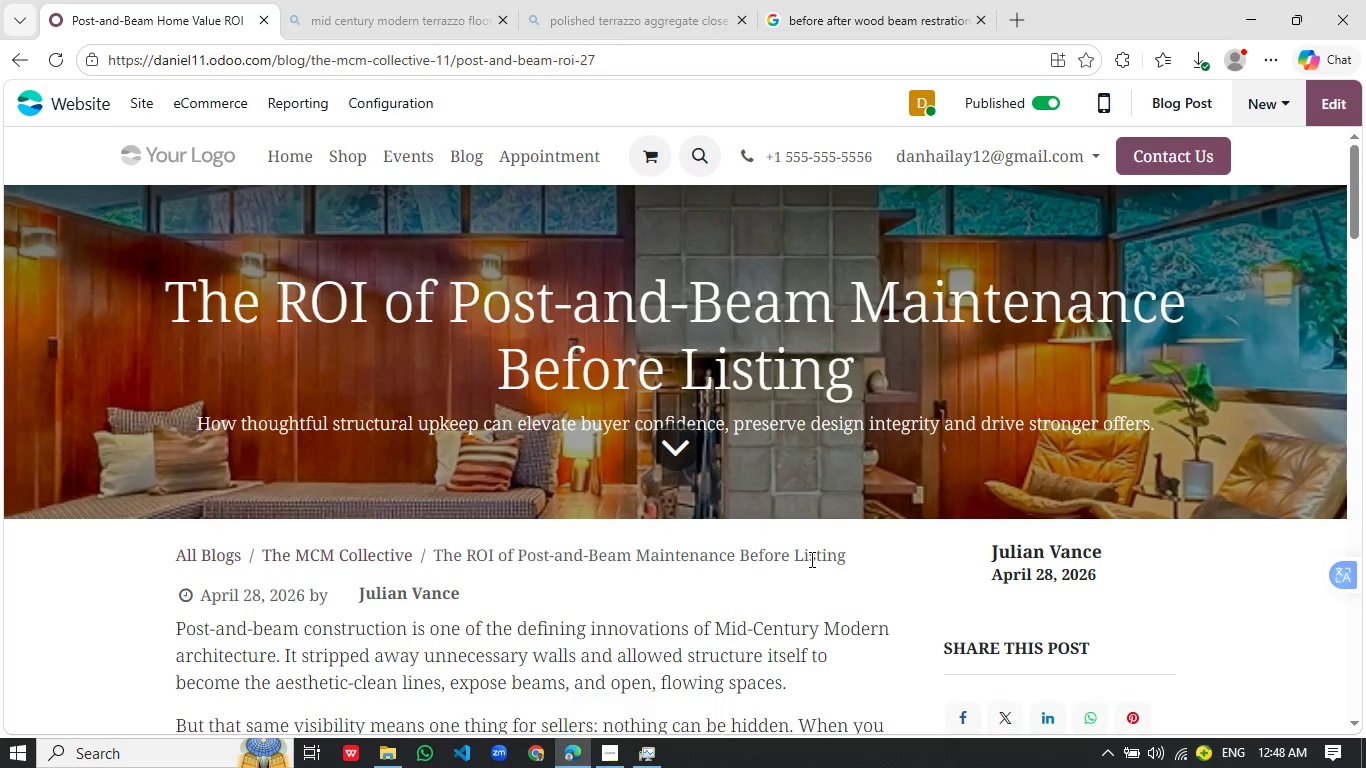 
wait(7.16)
 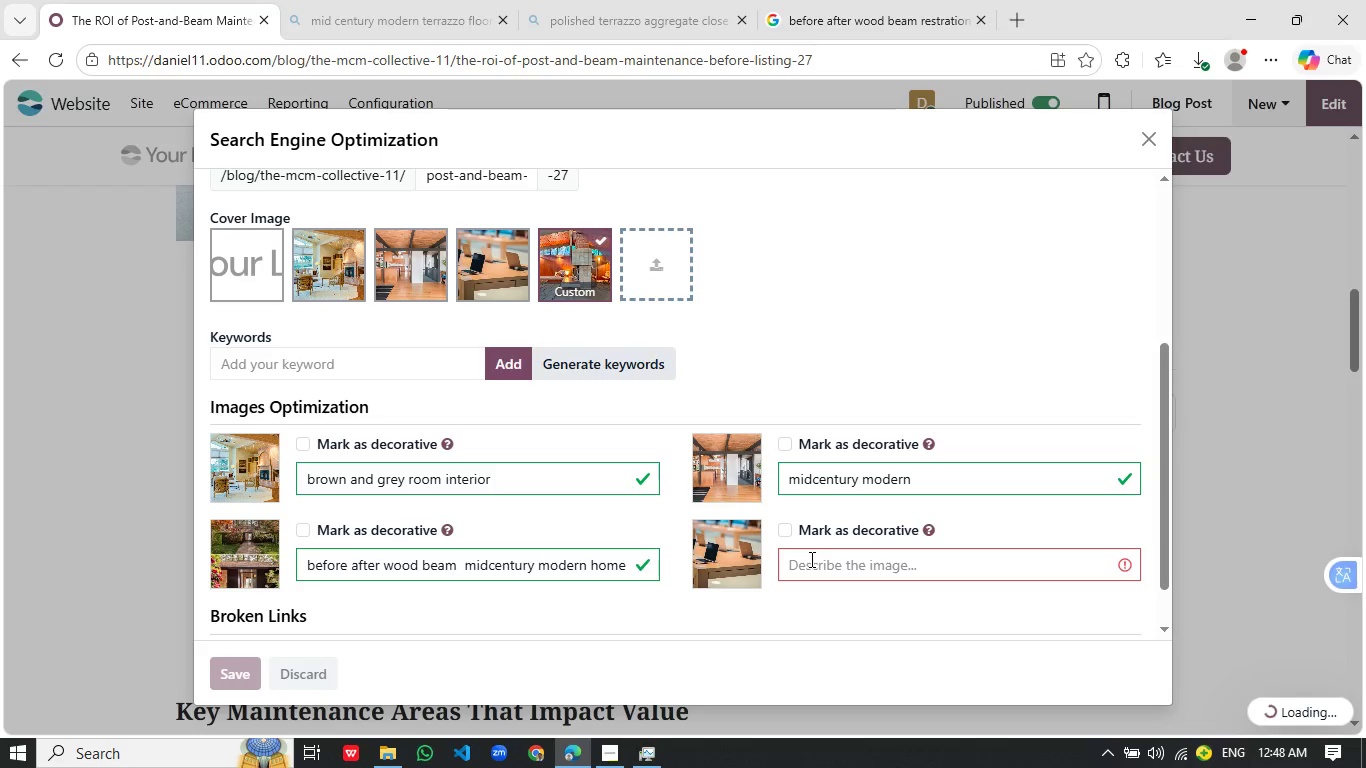 
scroll: coordinate [661, 557], scroll_direction: down, amount: 32.0
 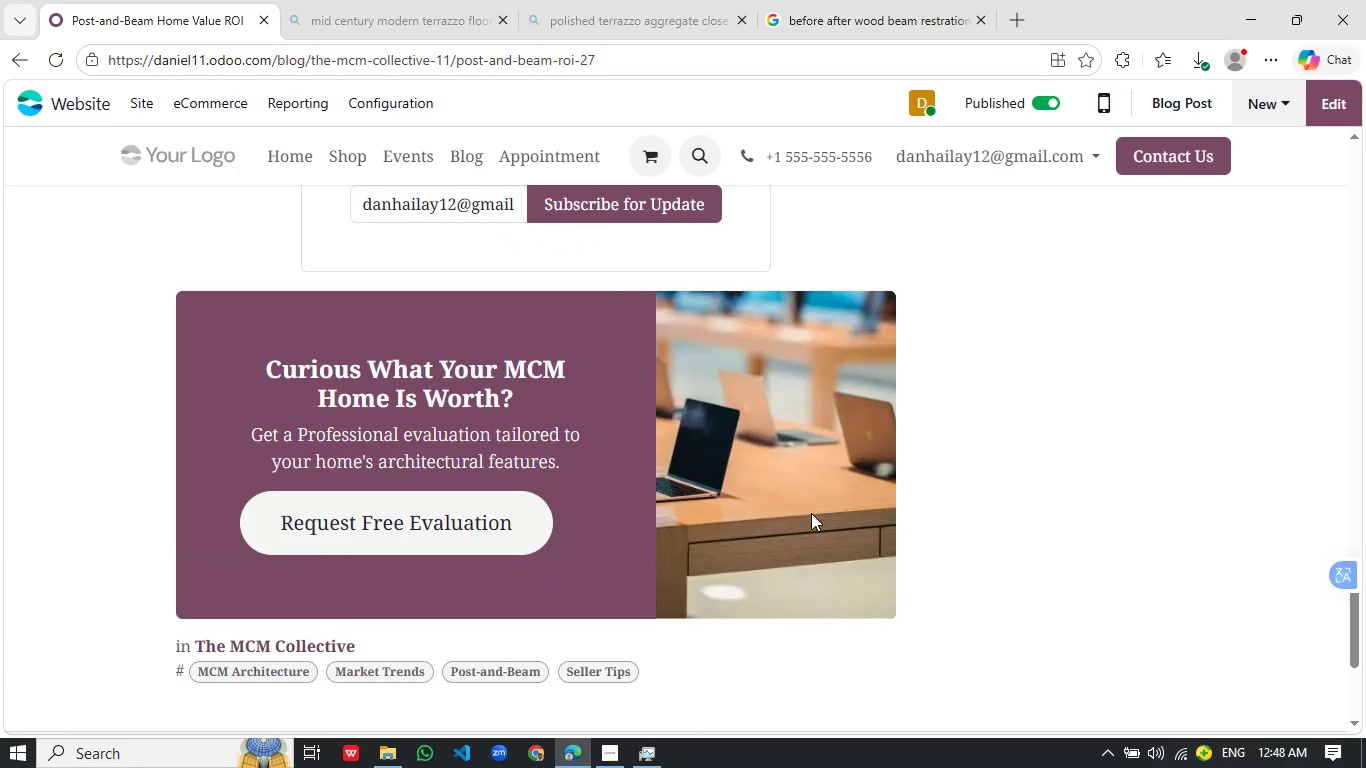 
left_click([815, 510])
 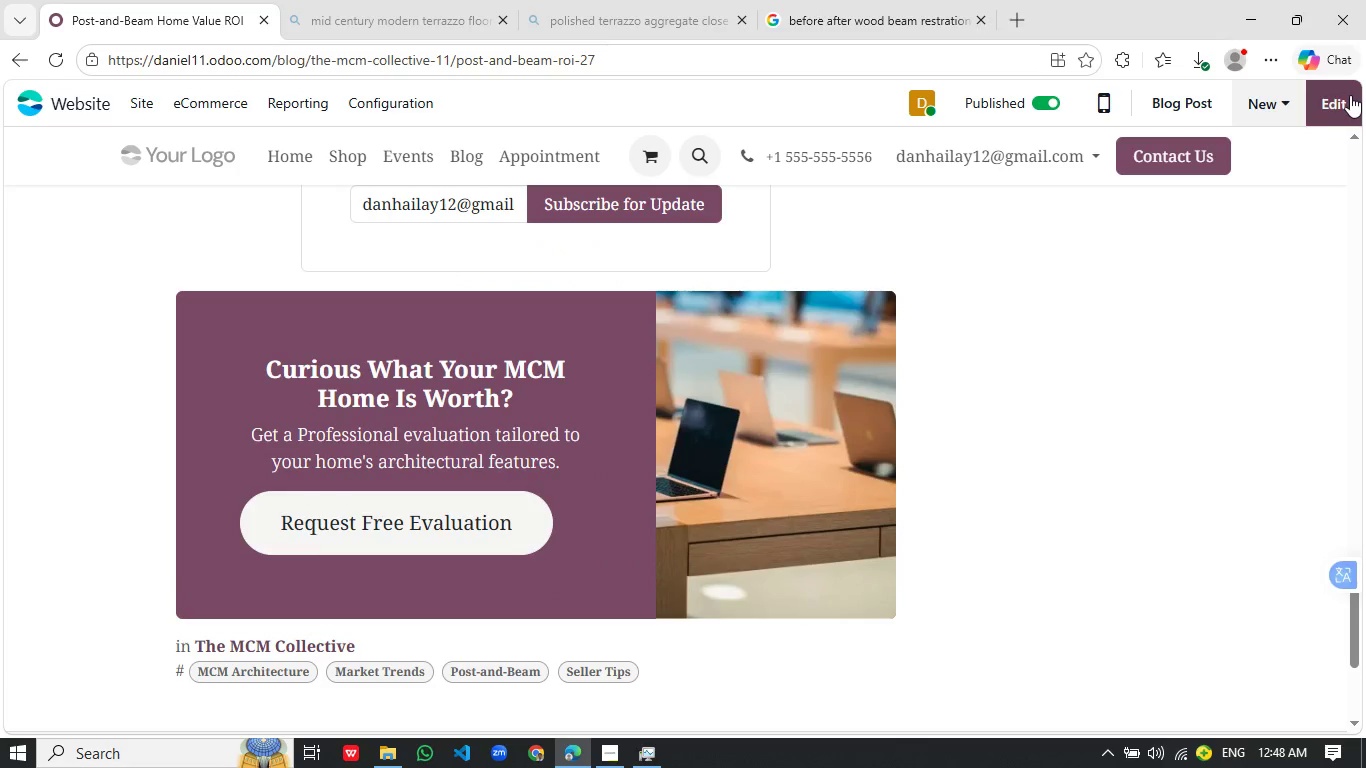 
left_click([1355, 95])
 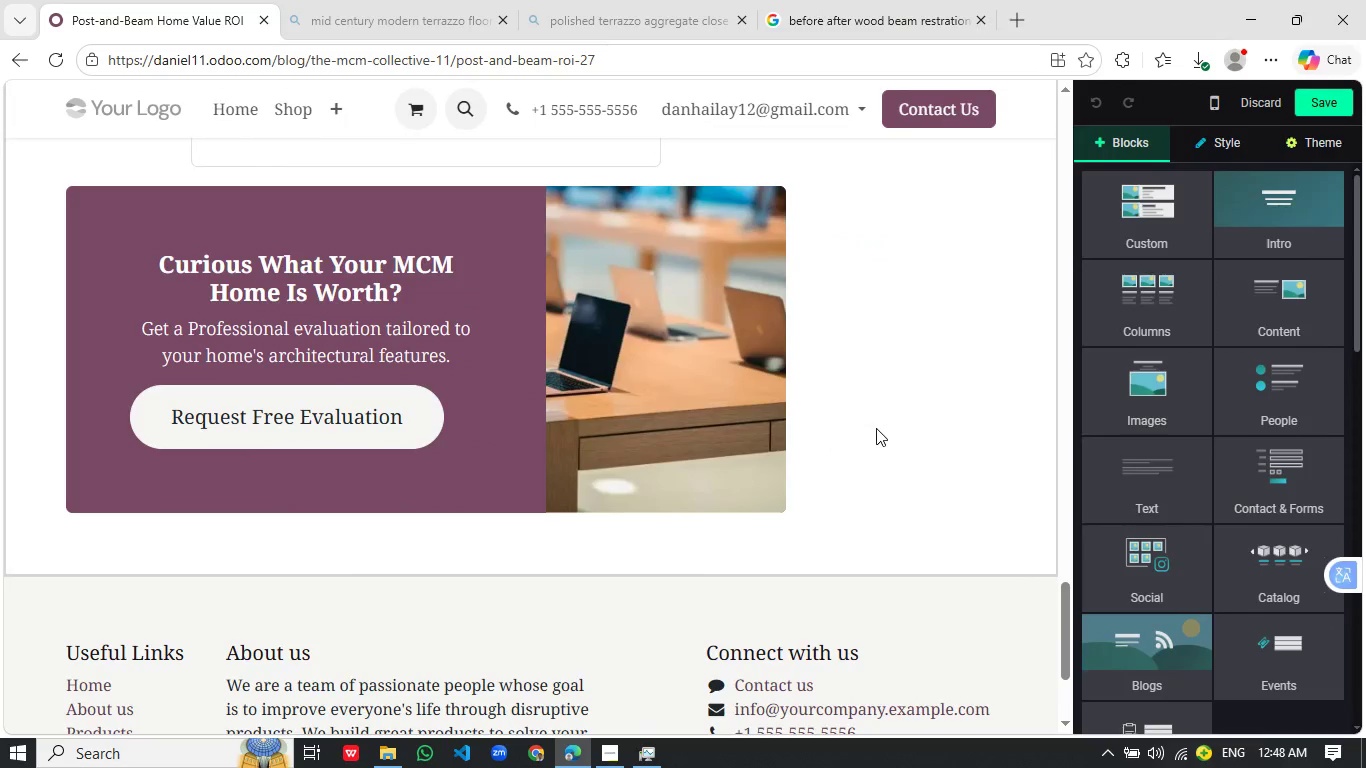 
wait(8.74)
 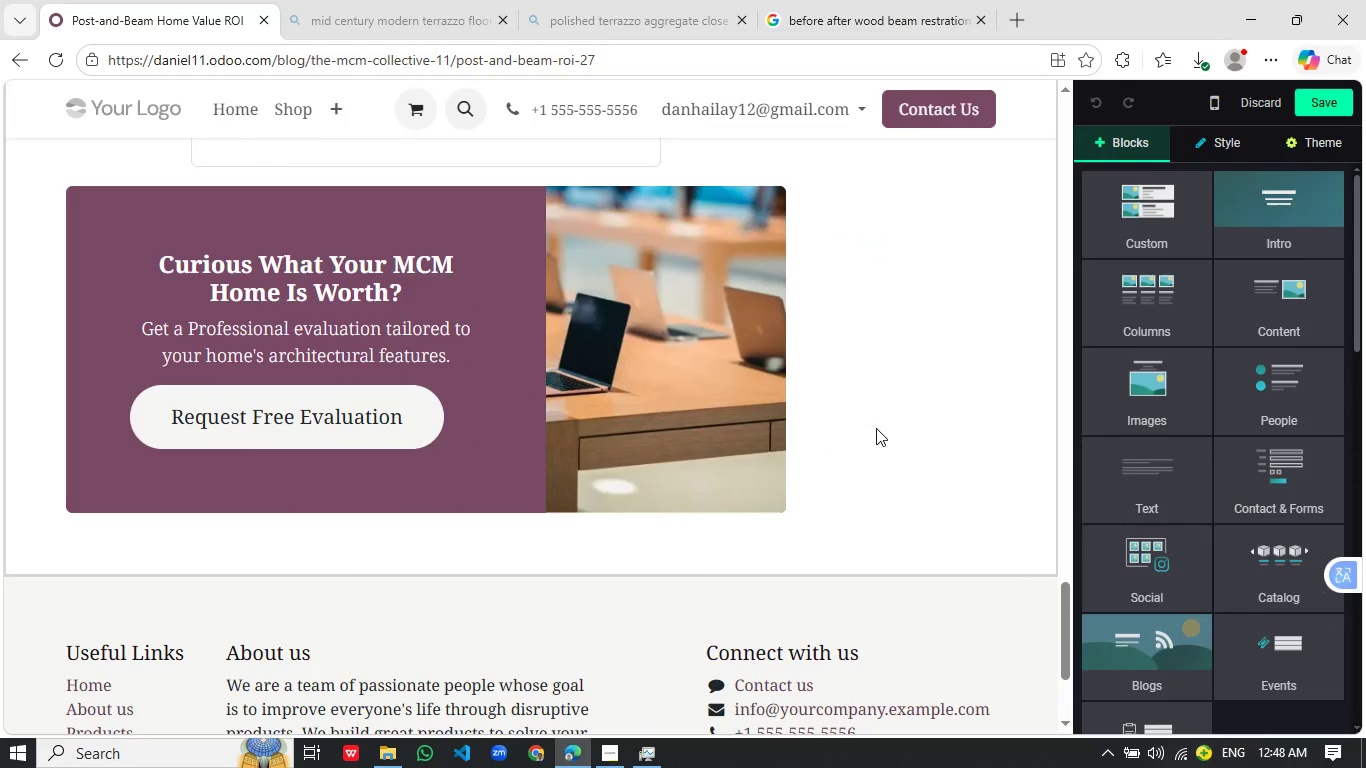 
left_click([1322, 107])
 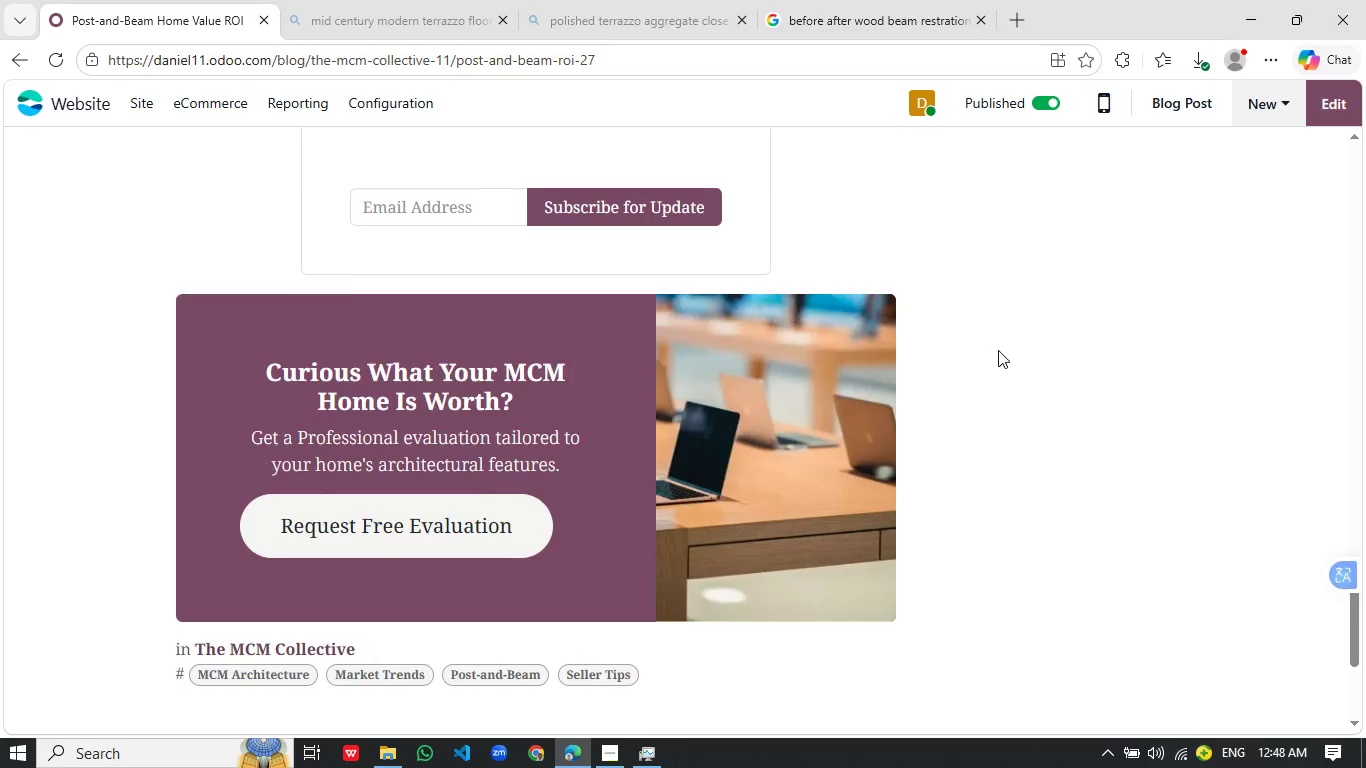 
scroll: coordinate [1006, 346], scroll_direction: up, amount: 16.0
 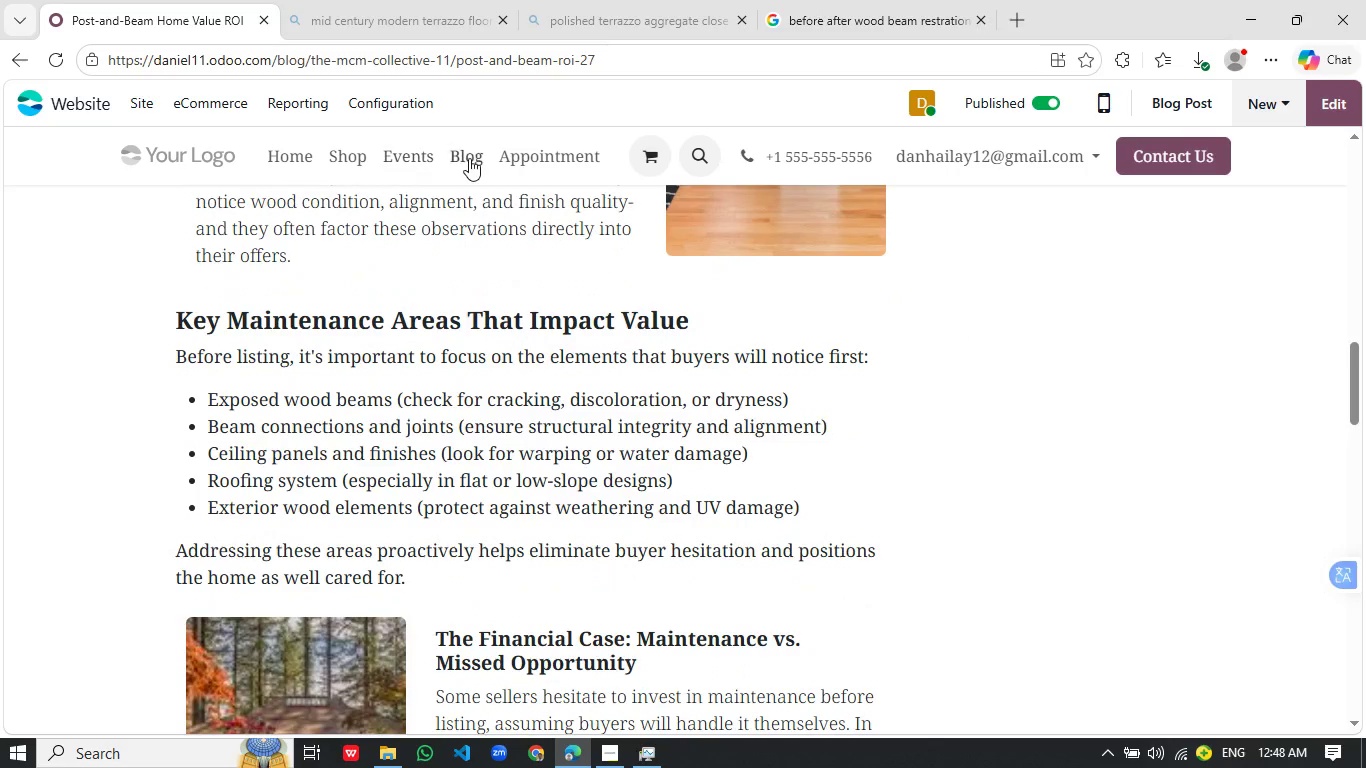 
left_click([469, 158])
 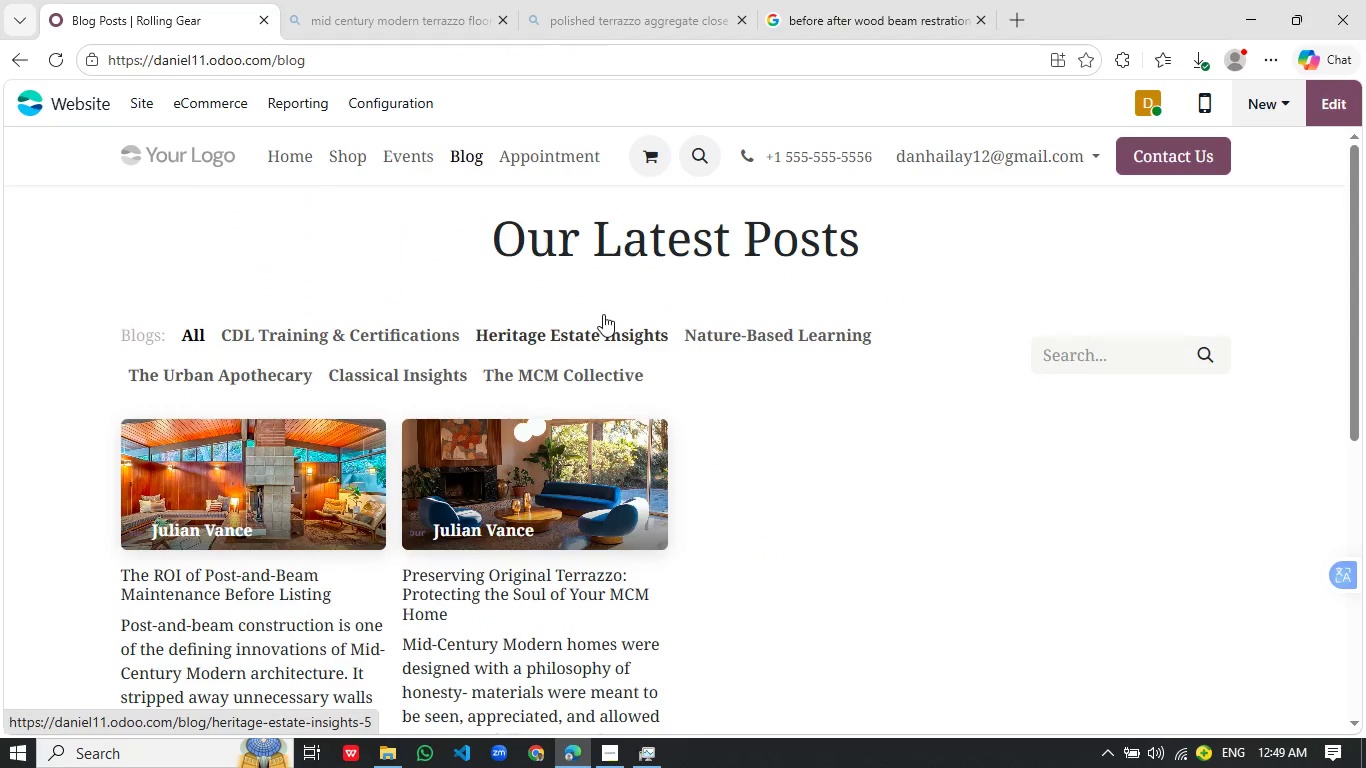 
scroll: coordinate [553, 380], scroll_direction: down, amount: 1.0
 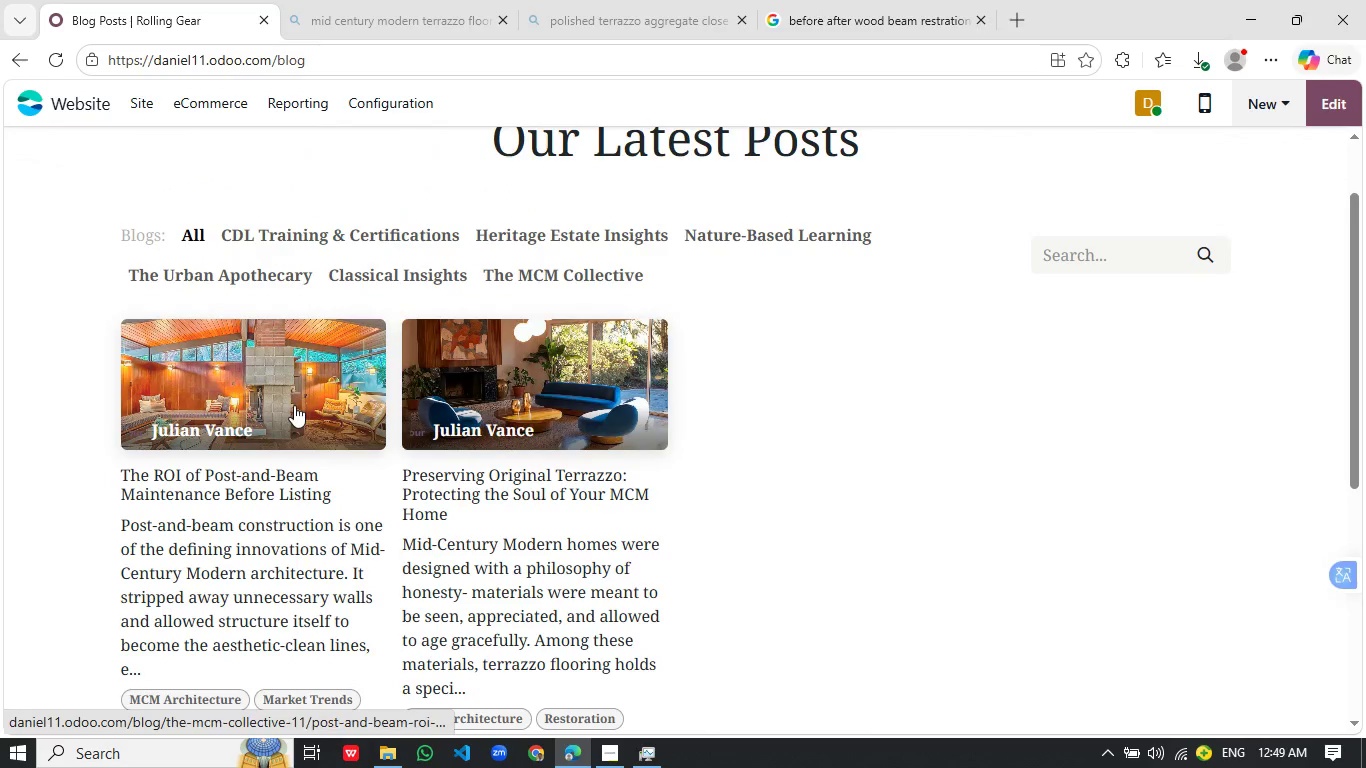 
scroll: coordinate [808, 516], scroll_direction: up, amount: 2.0
 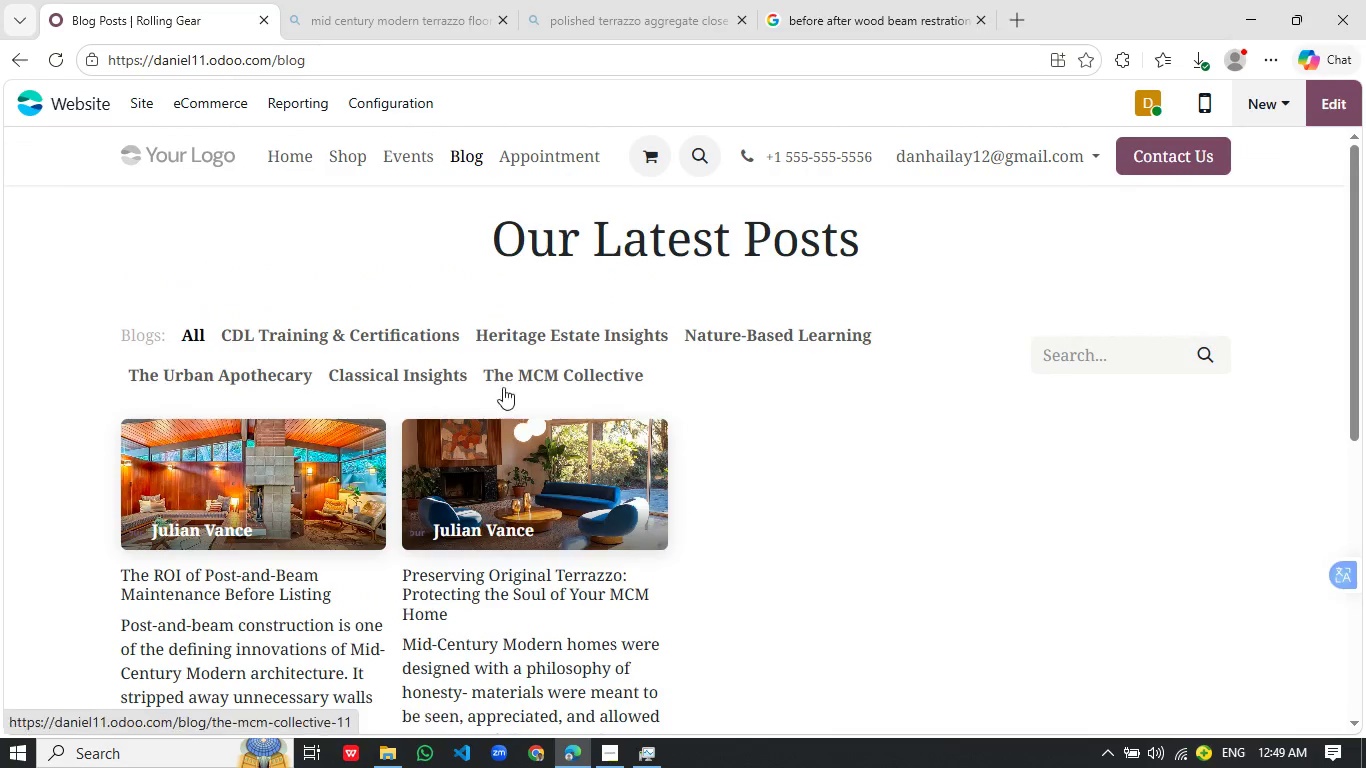 
left_click([531, 371])
 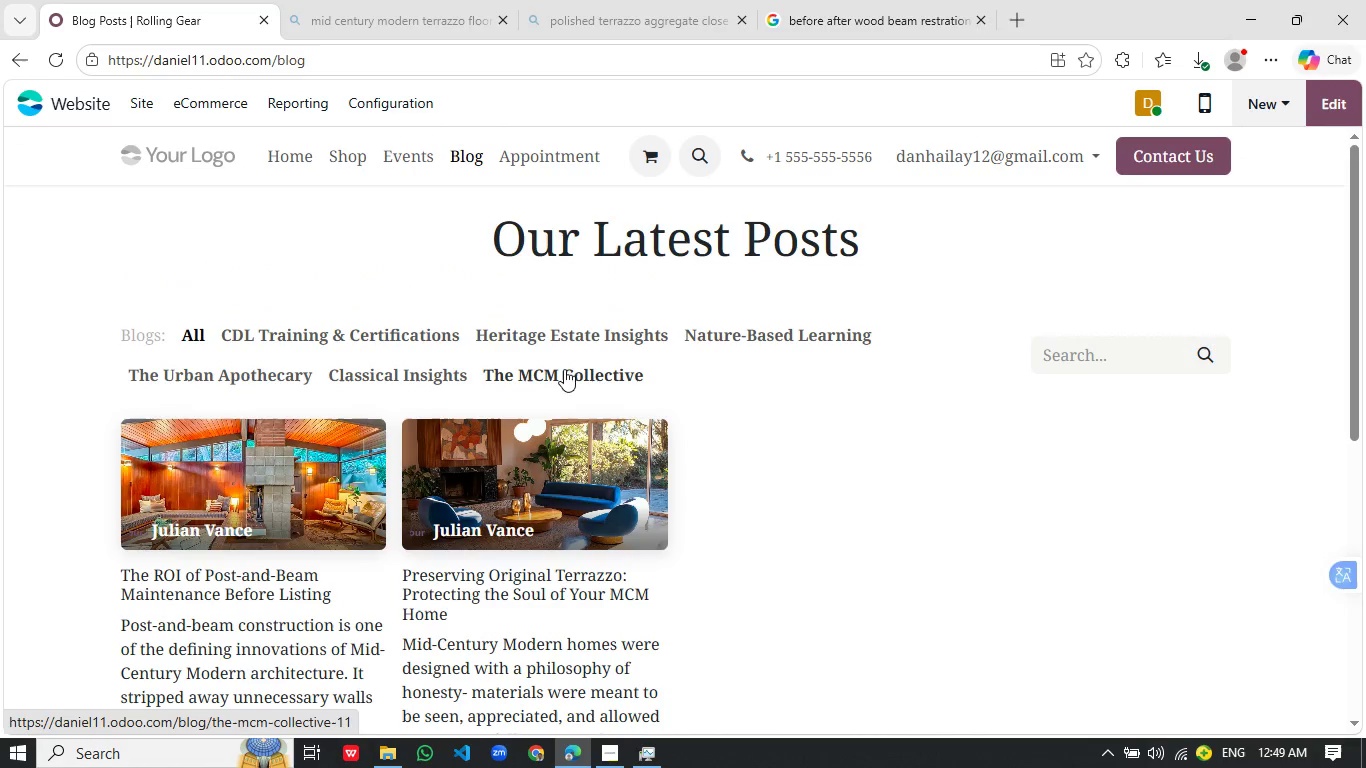 
scroll: coordinate [754, 443], scroll_direction: down, amount: 2.0
 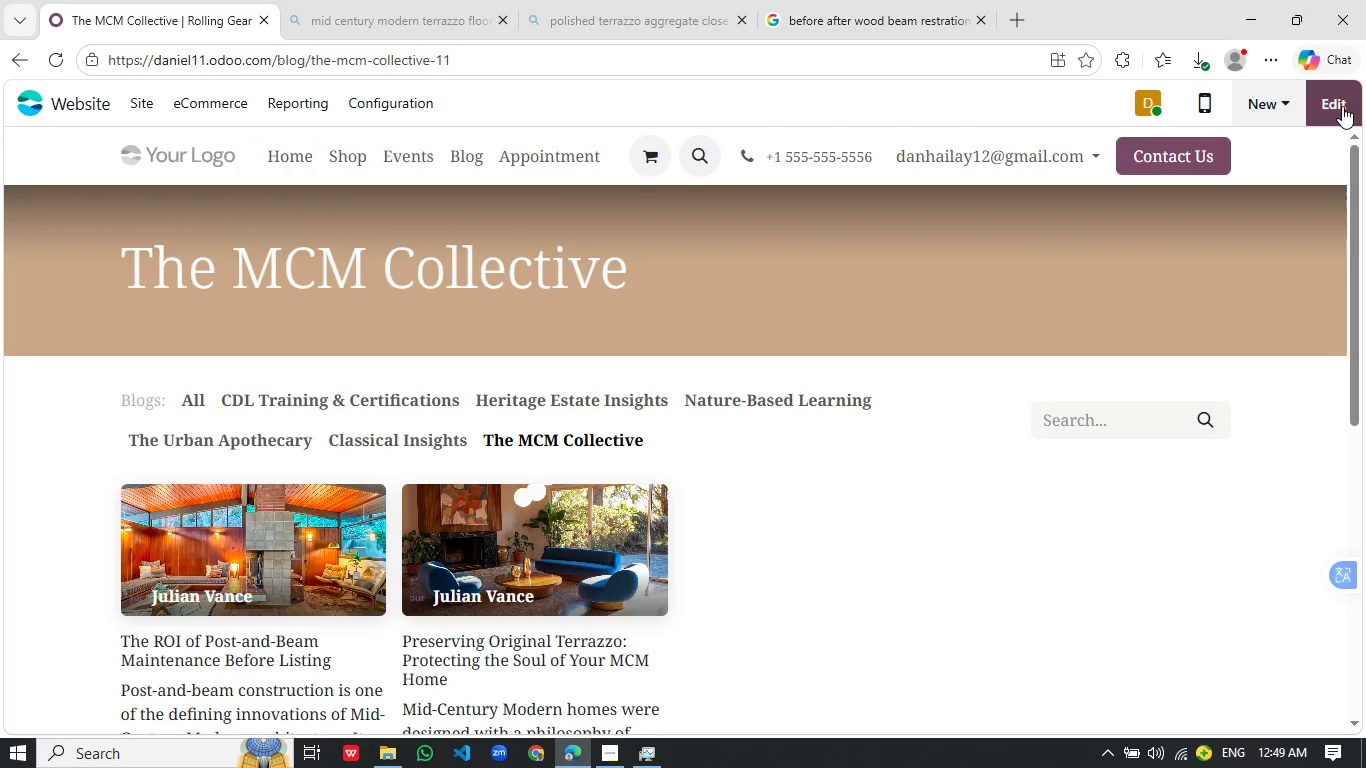 
left_click([1339, 106])
 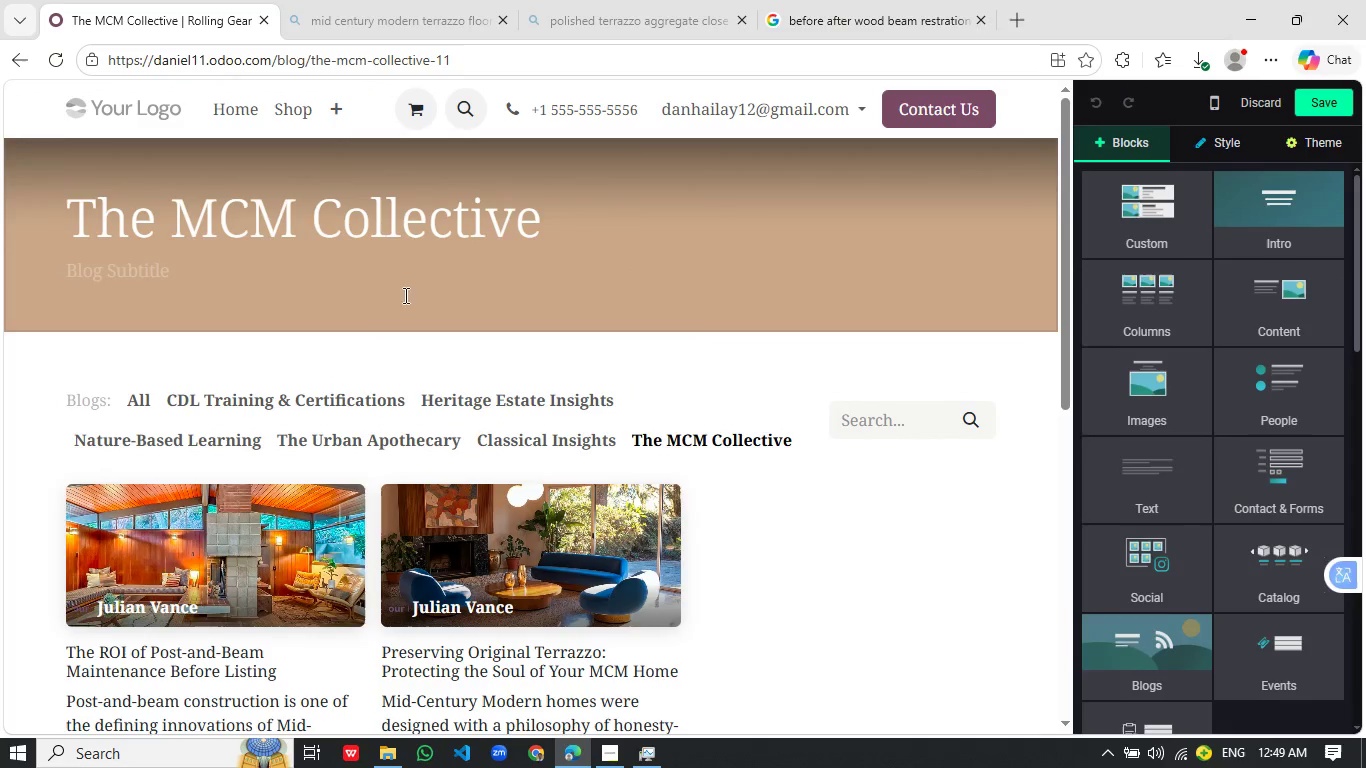 
left_click([309, 273])
 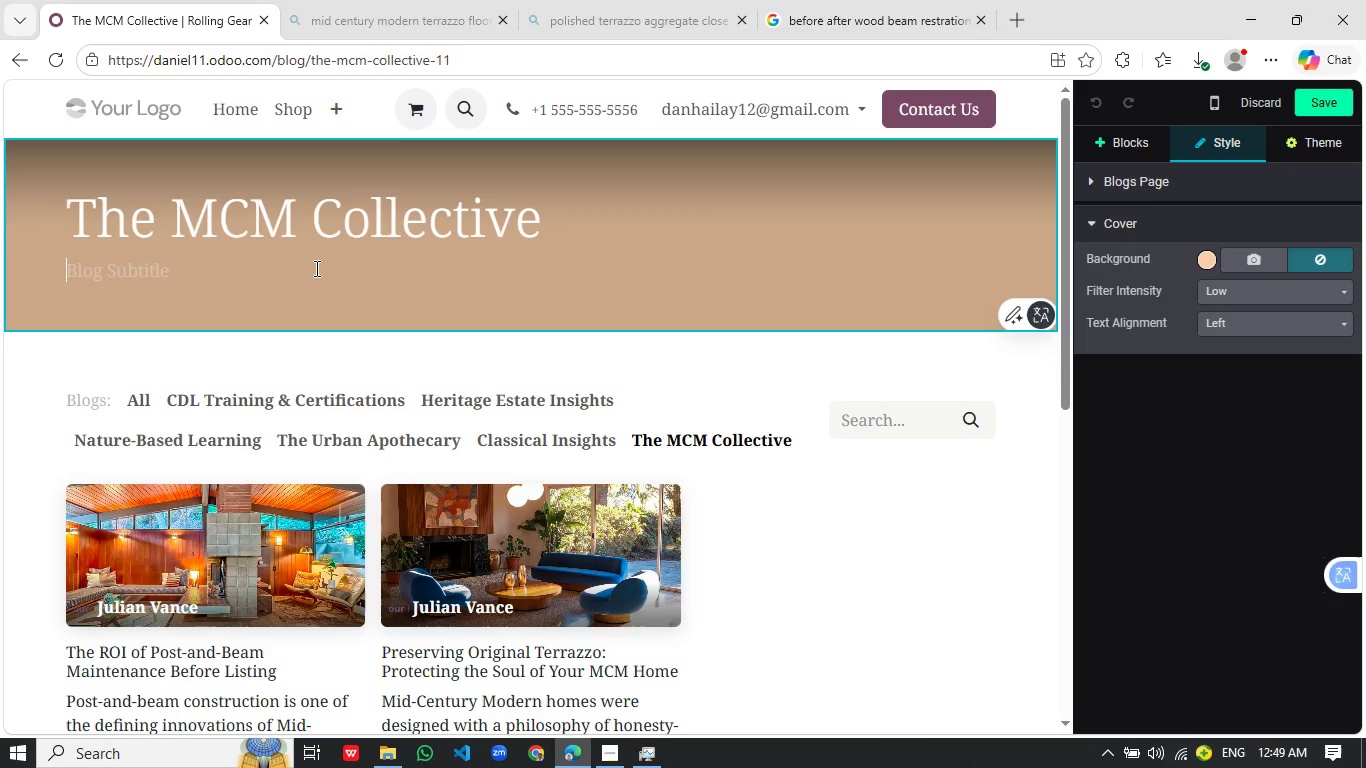 
wait(21.17)
 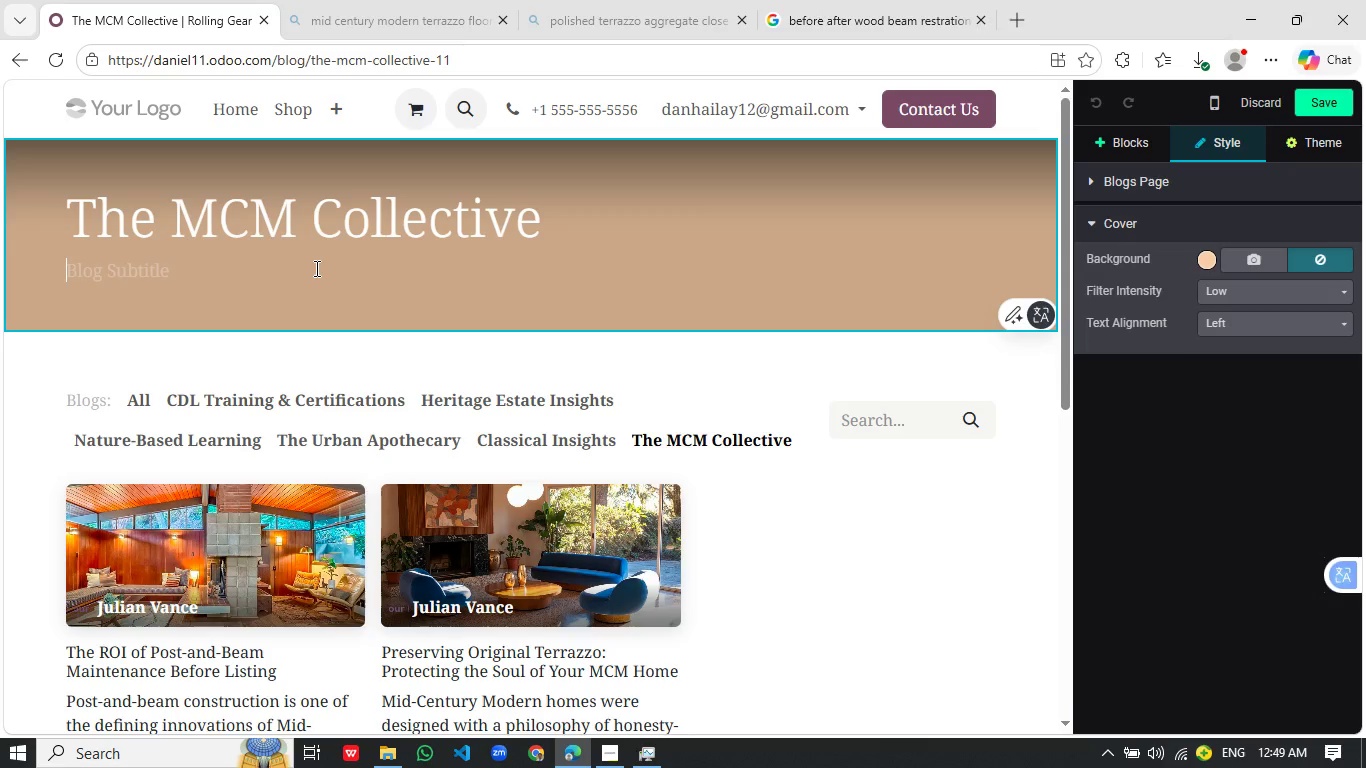 
type(Insights, strategies, and expert guidance for preserving, presenting, and selling mi)
key(Backspace)
key(Backspace)
type(Mid-Centru)
 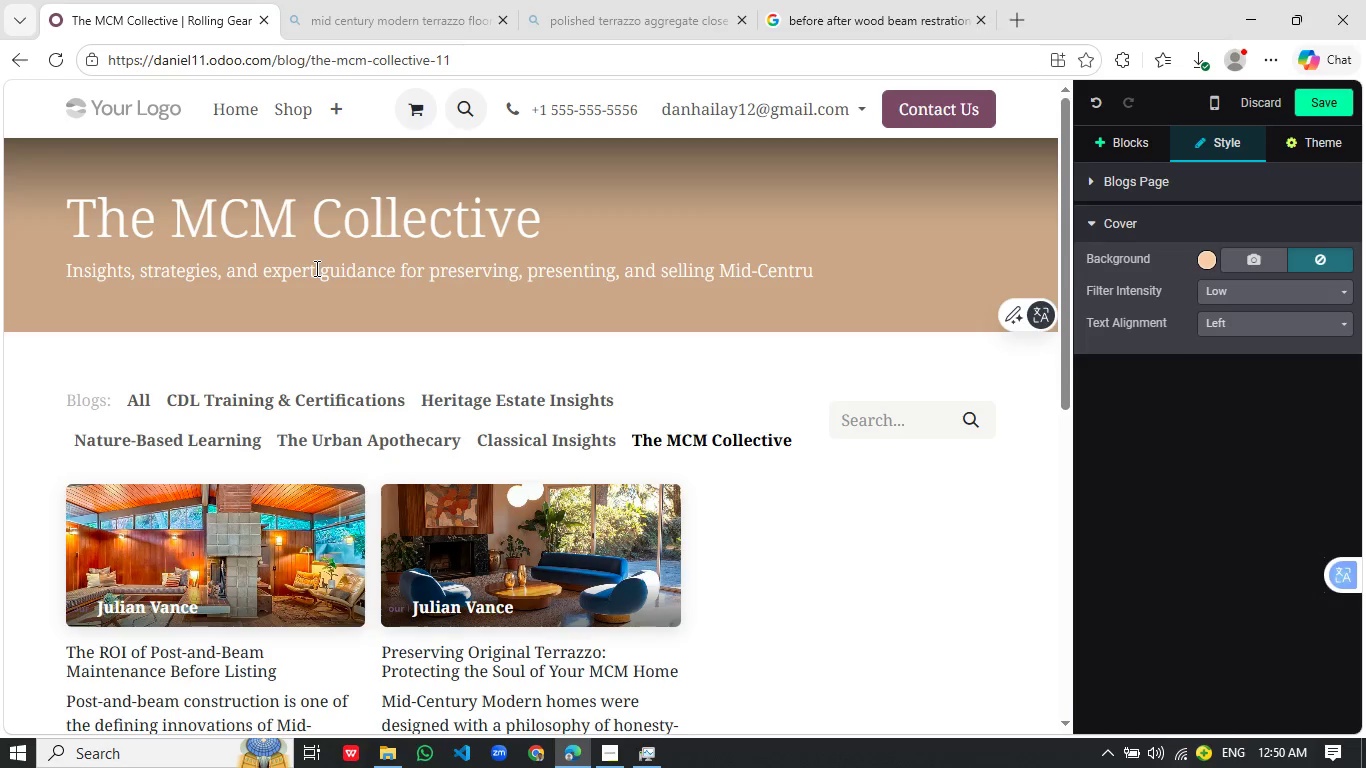 
type(ry)
 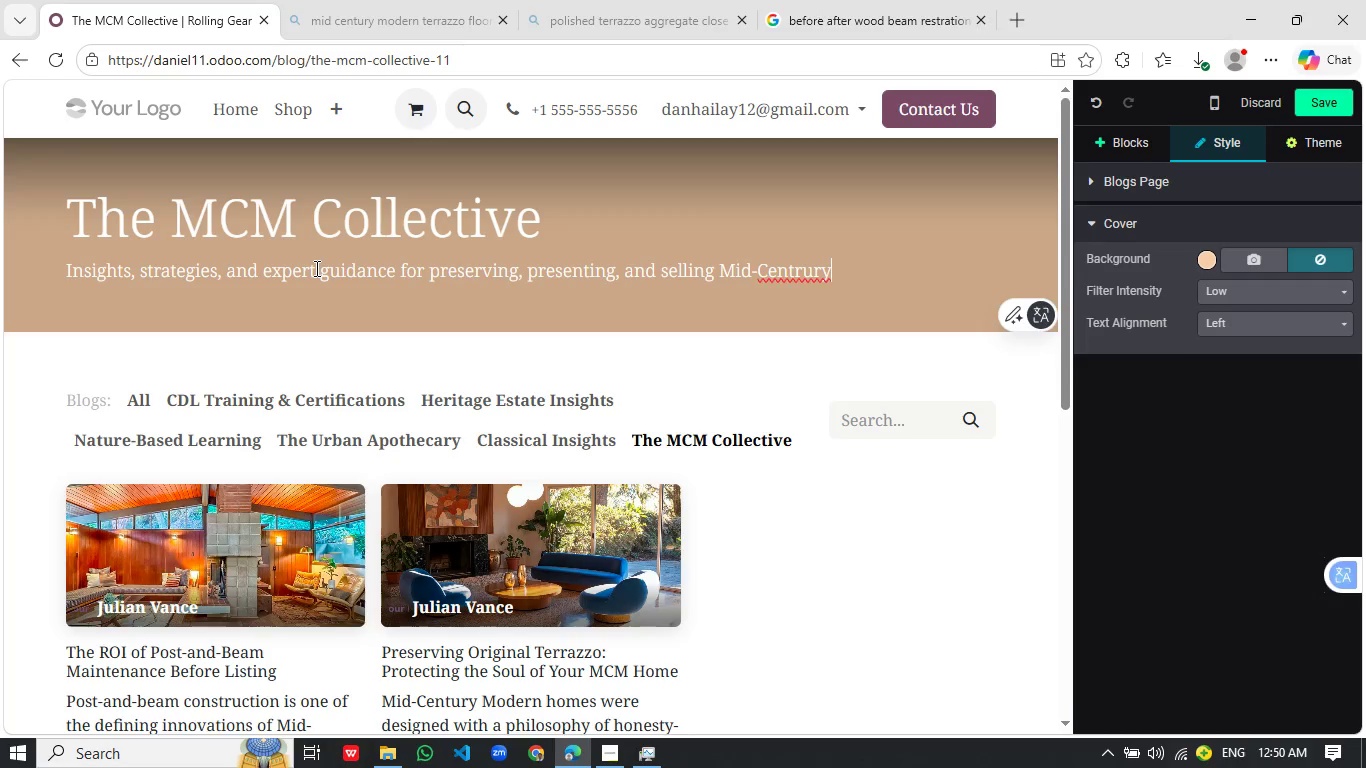 
hold_key(key=ArrowLeft, duration=0.56)
 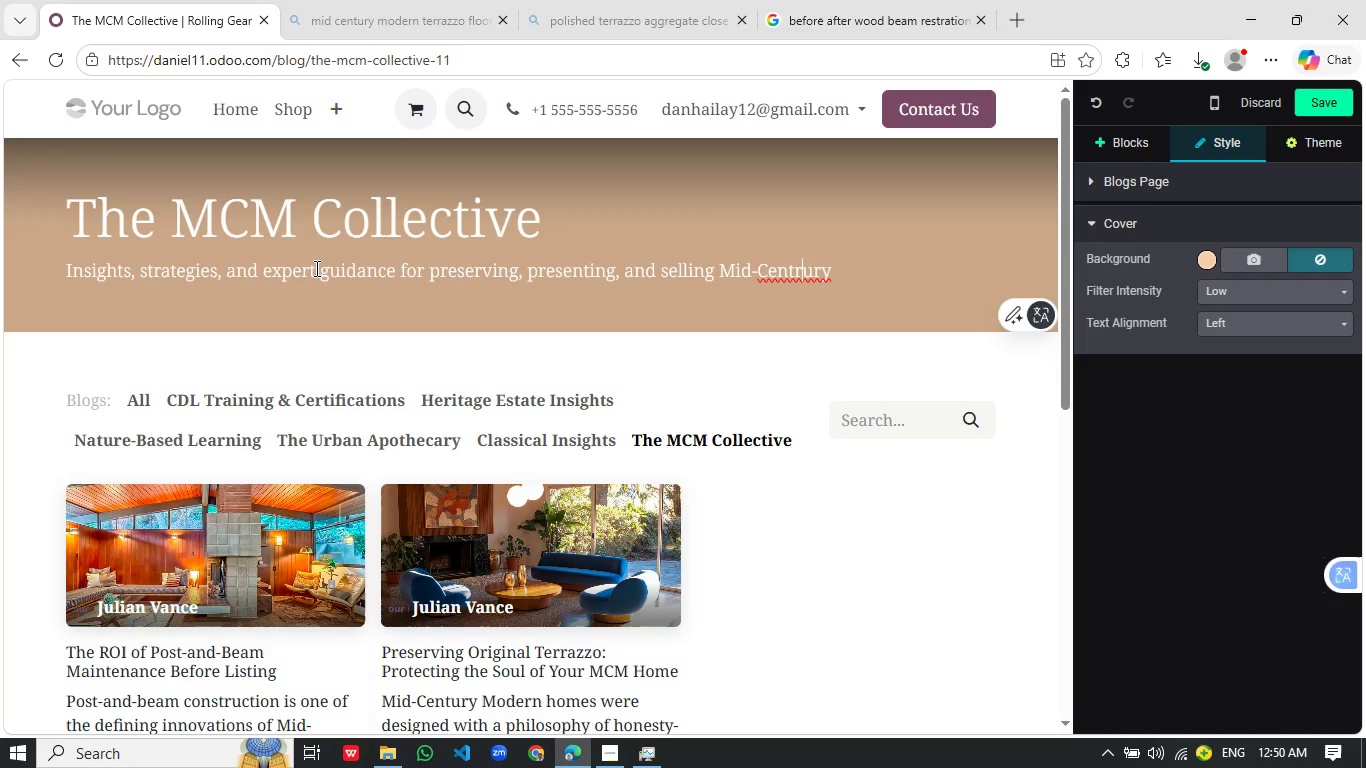 
key(ArrowRight)
 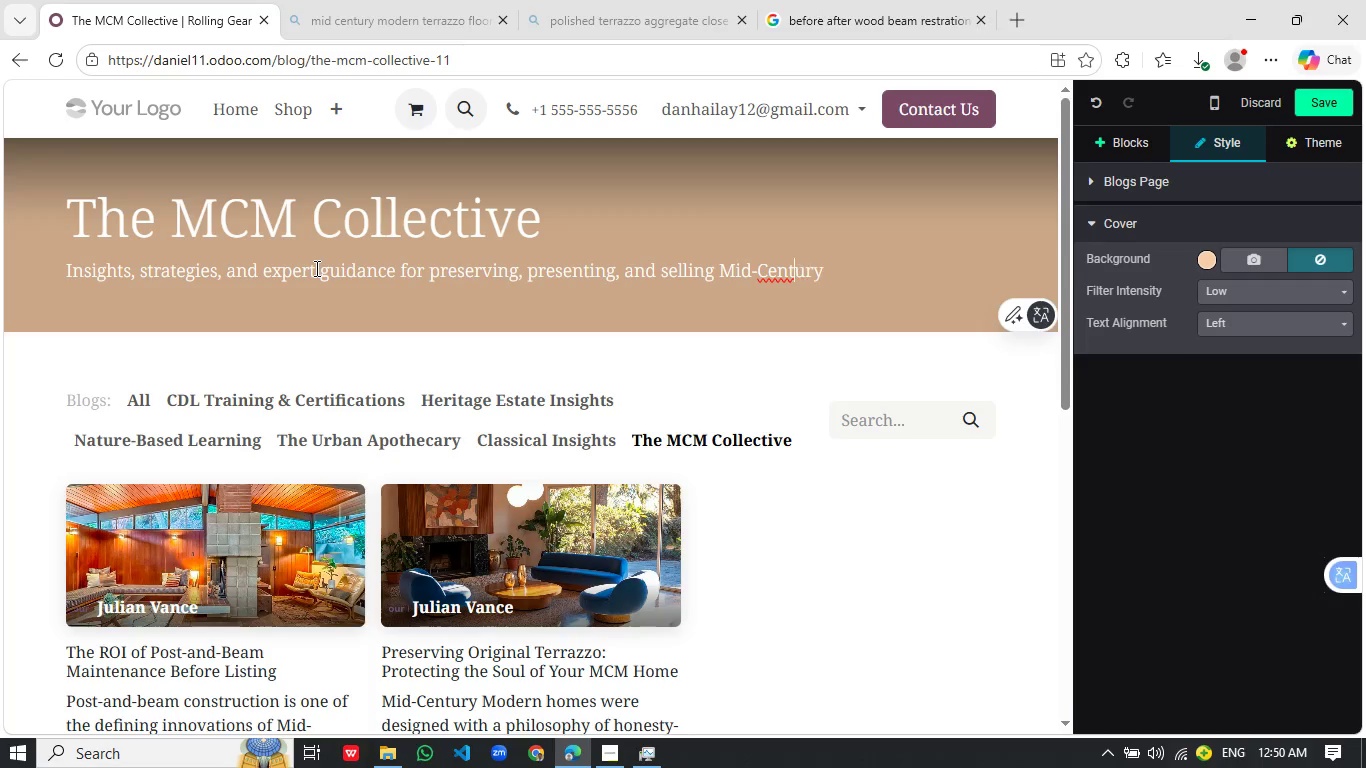 
key(Backspace)
 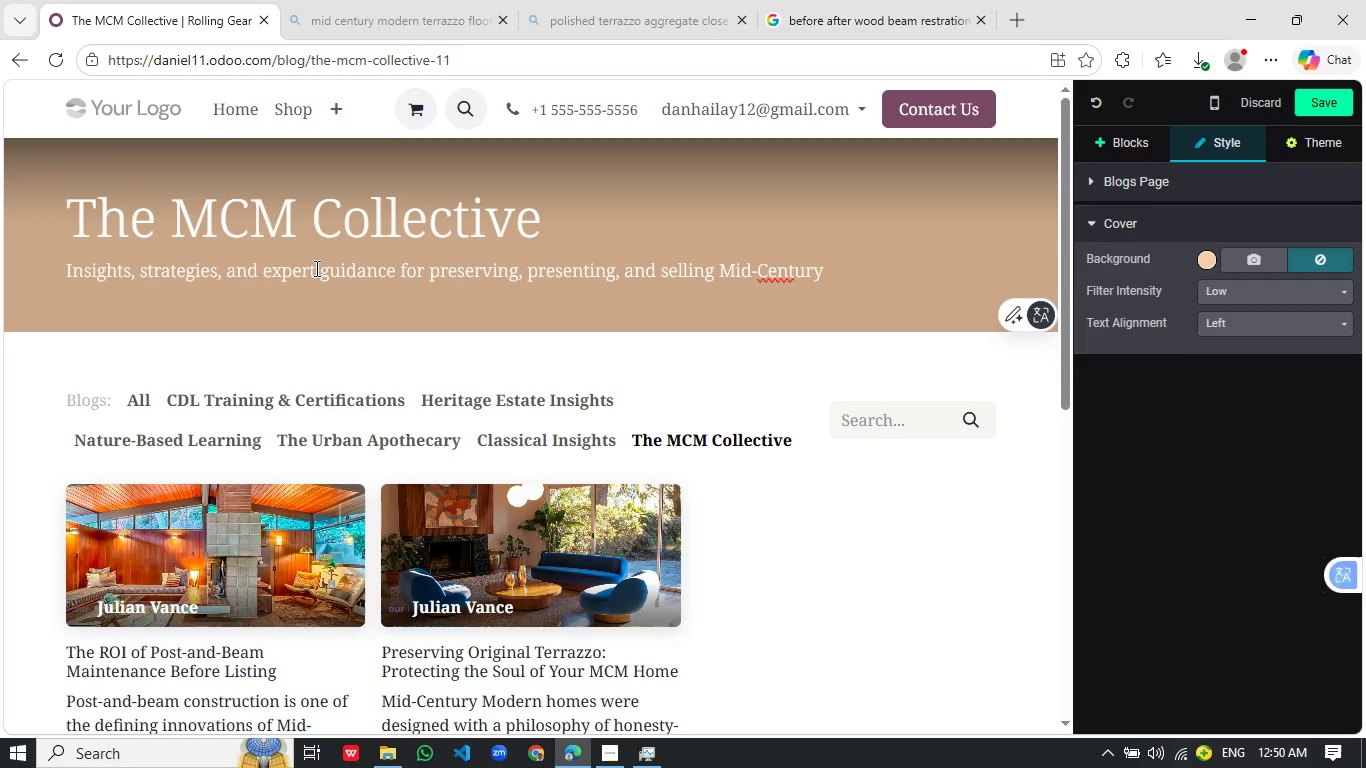 
key(ArrowRight)
 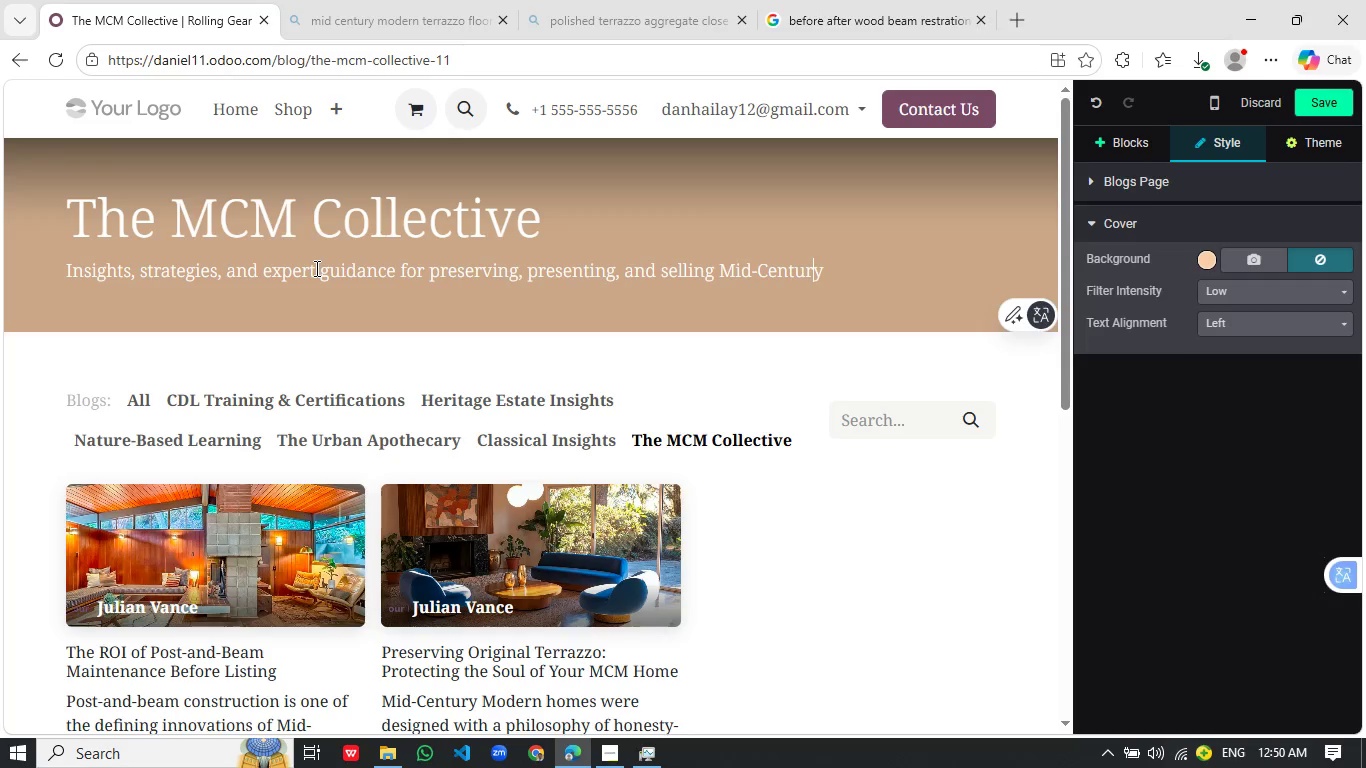 
key(ArrowRight)
 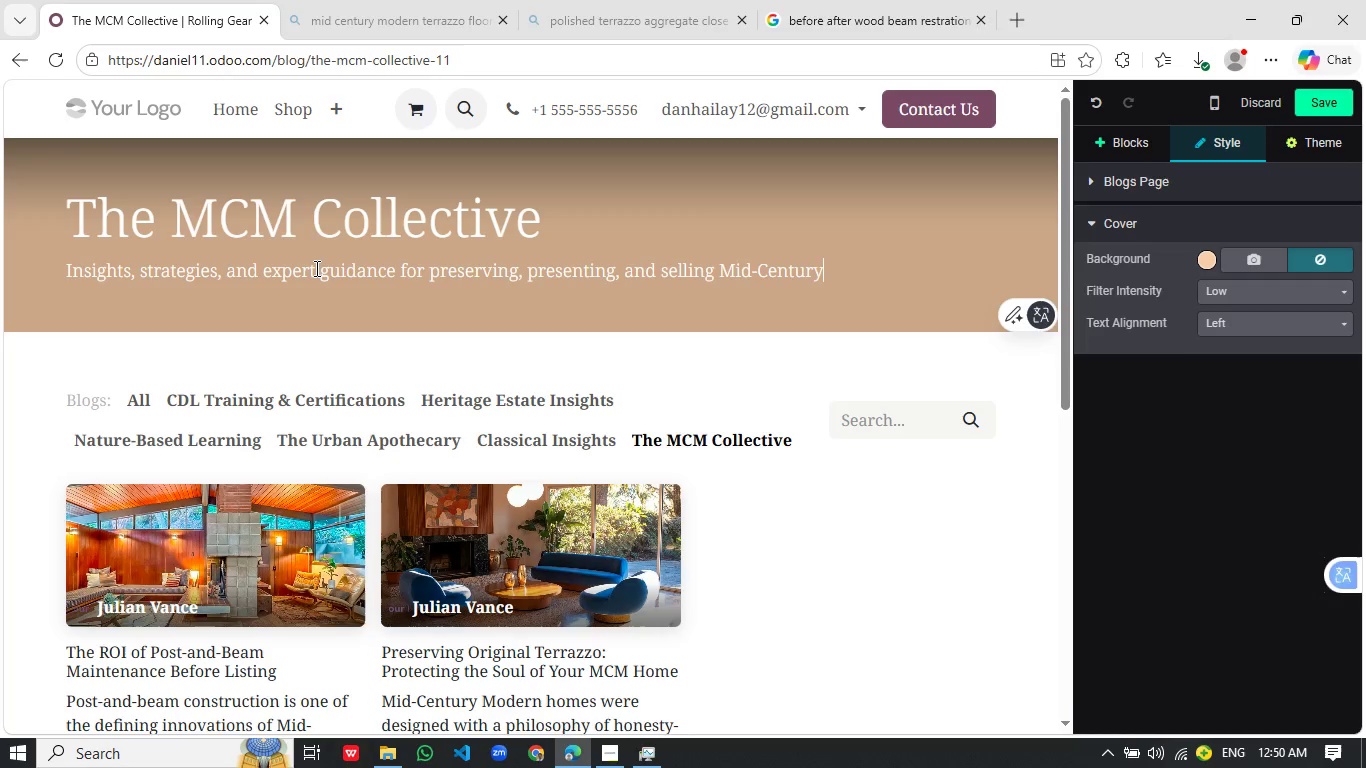 
key(ArrowRight)
 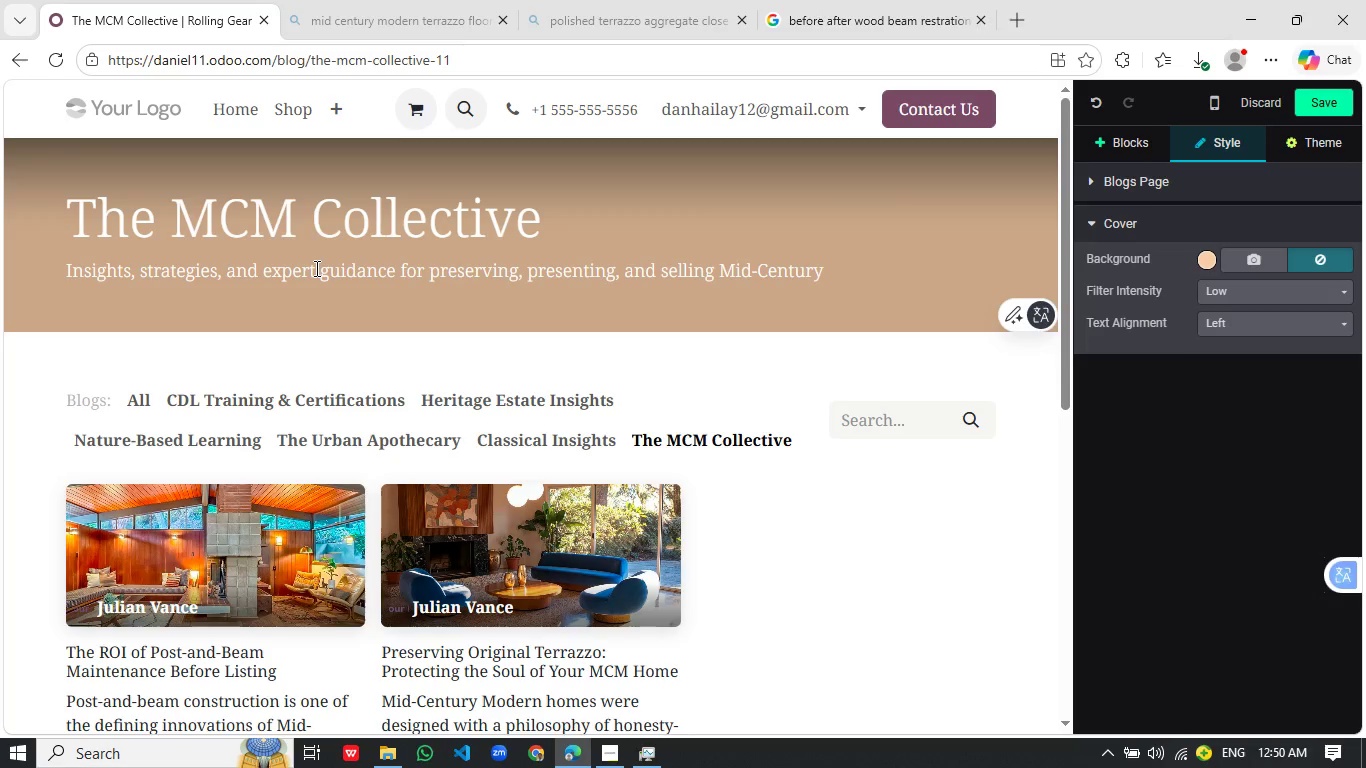 
type( Modern homes with architectral intergrity)
 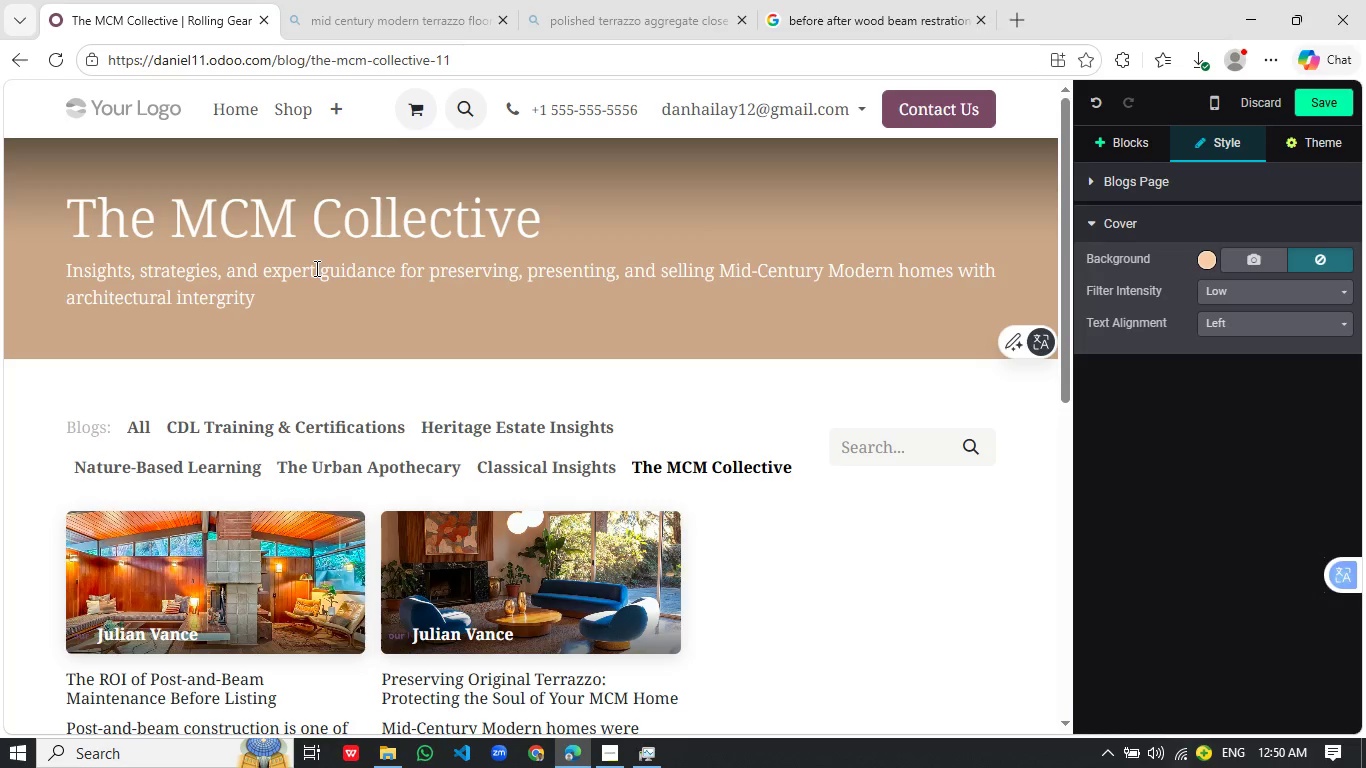 
left_click([743, 218])
 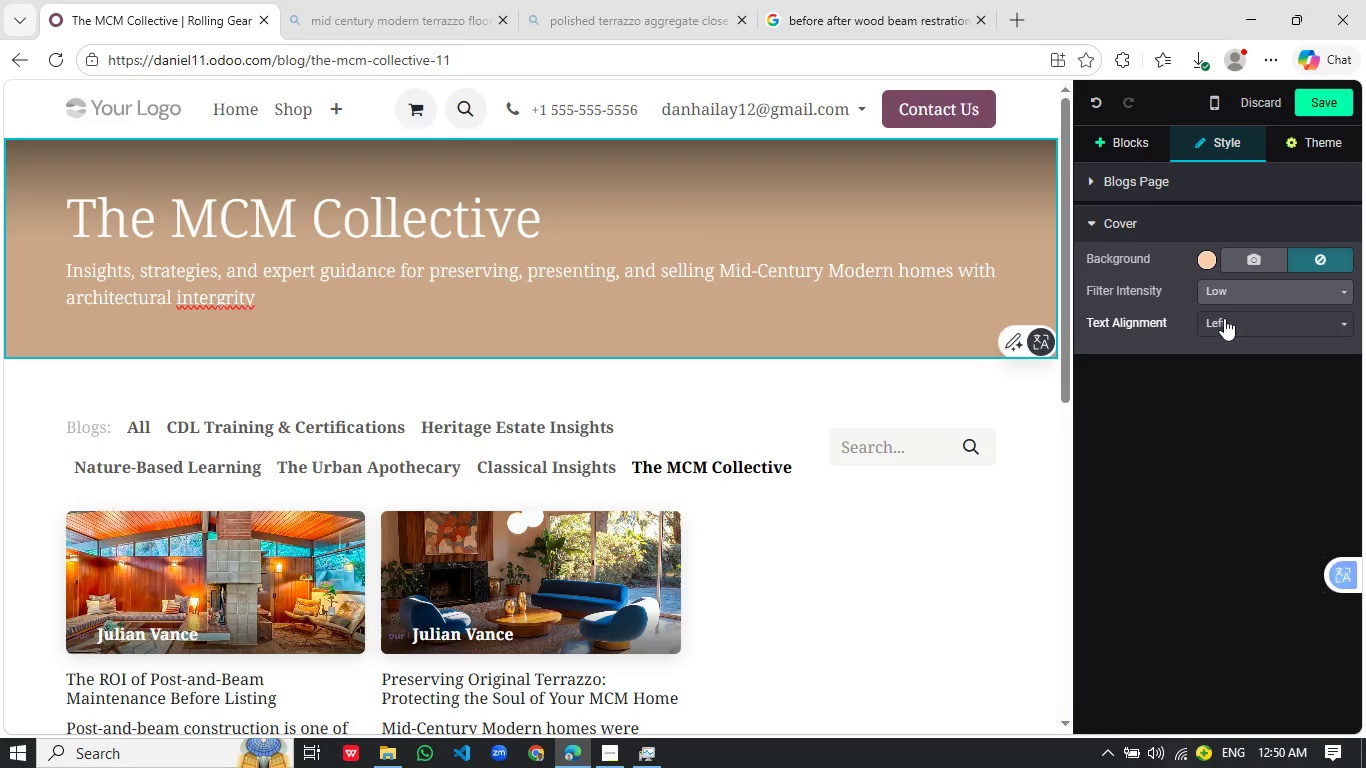 
left_click([1236, 321])
 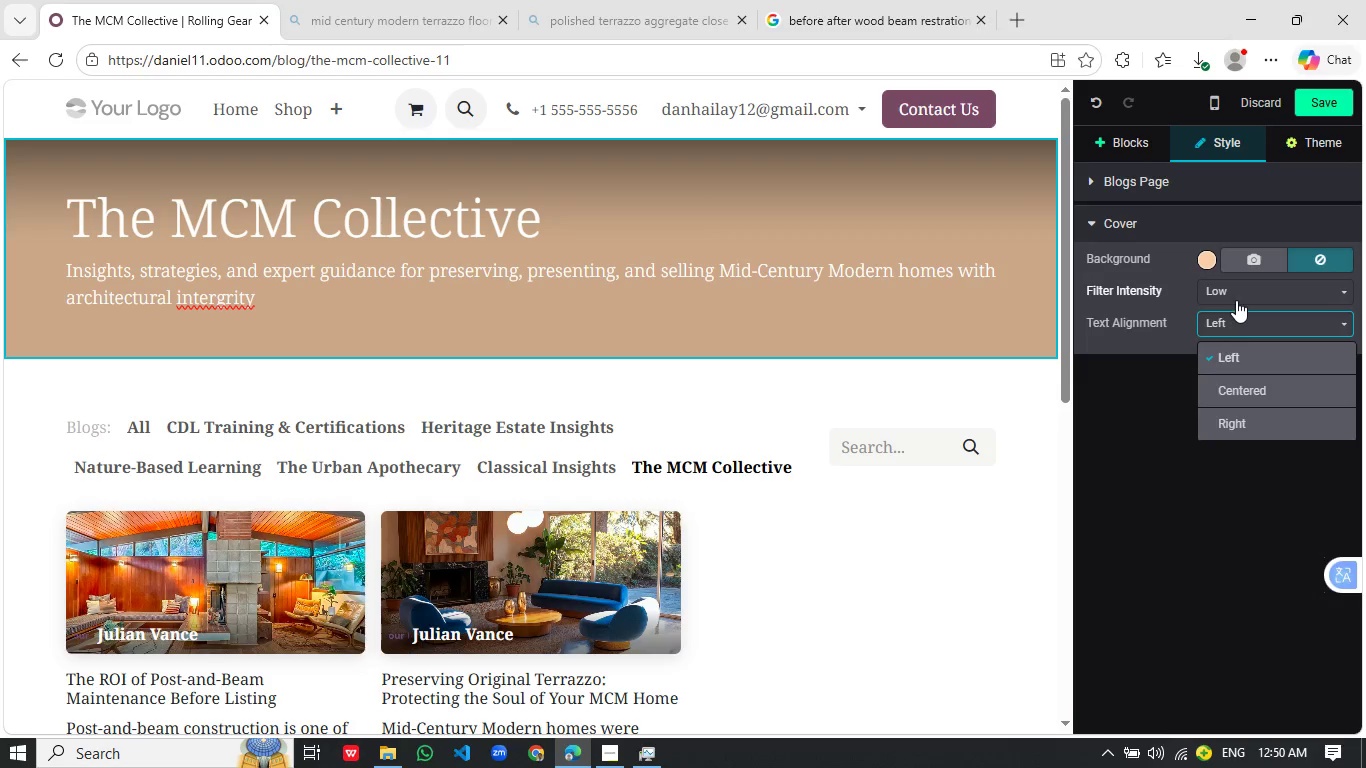 
left_click([1236, 300])
 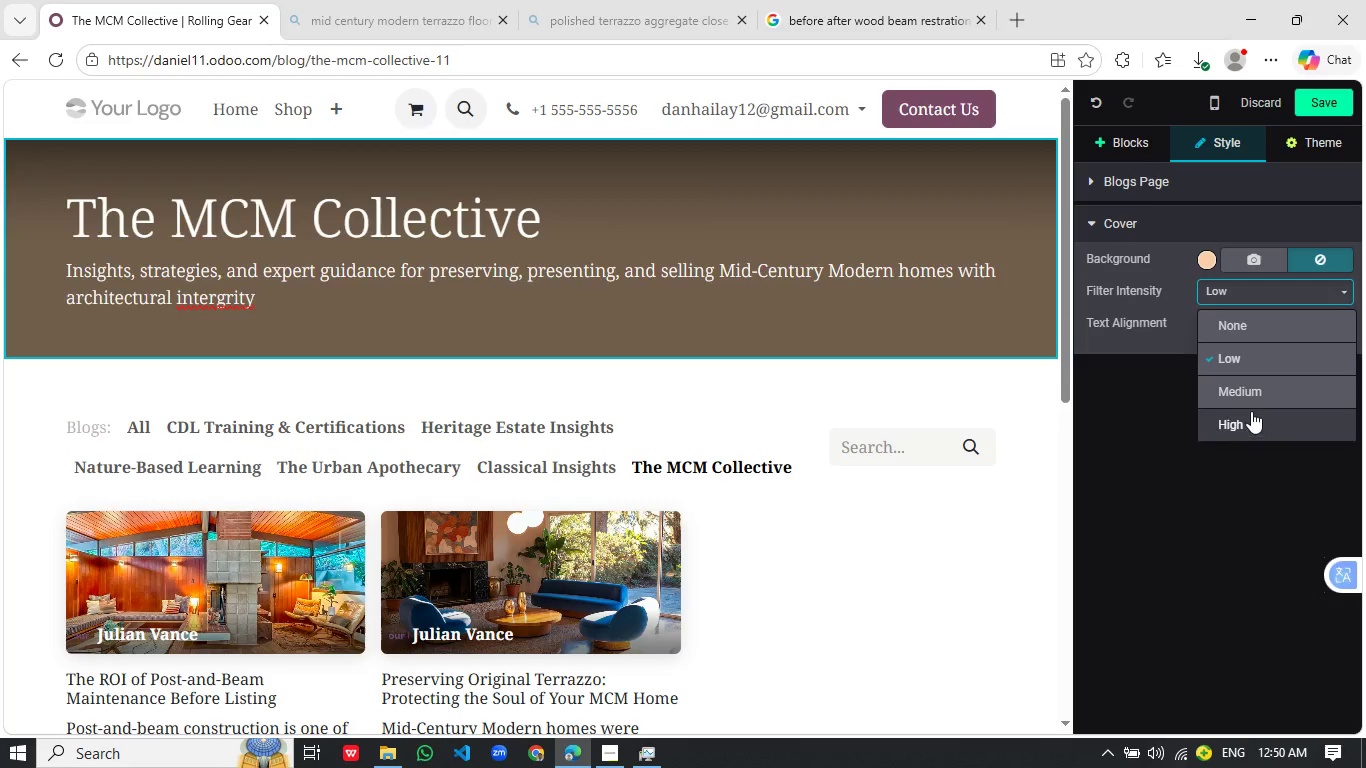 
left_click([1255, 397])
 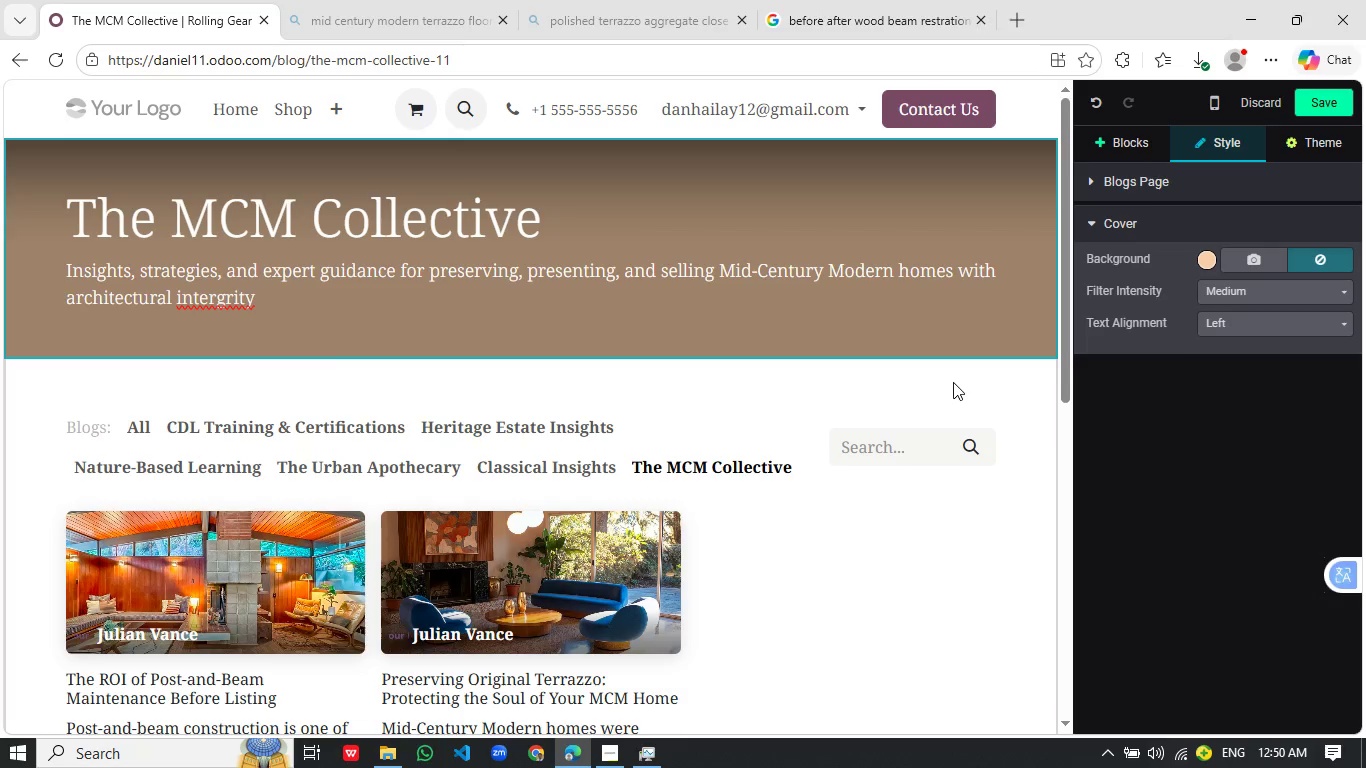 
left_click([952, 382])
 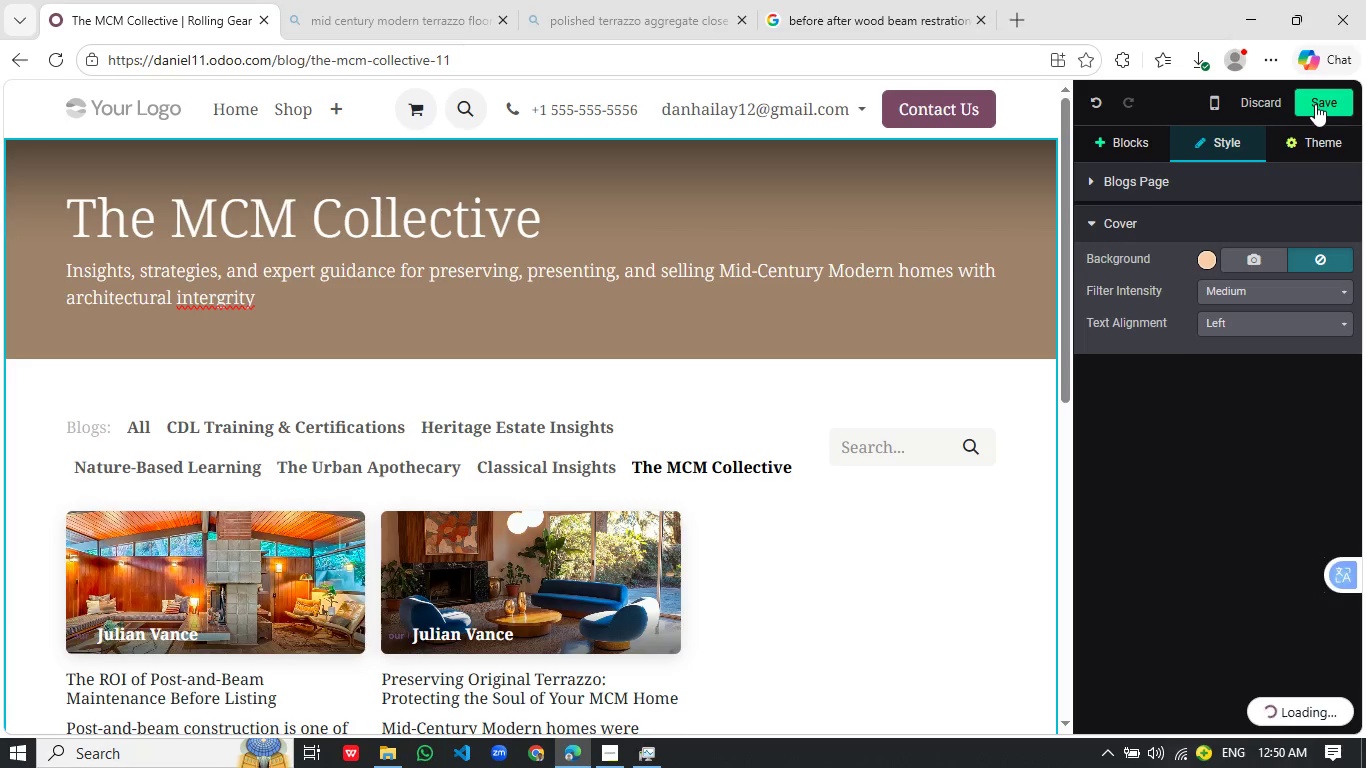 
left_click([1315, 104])
 